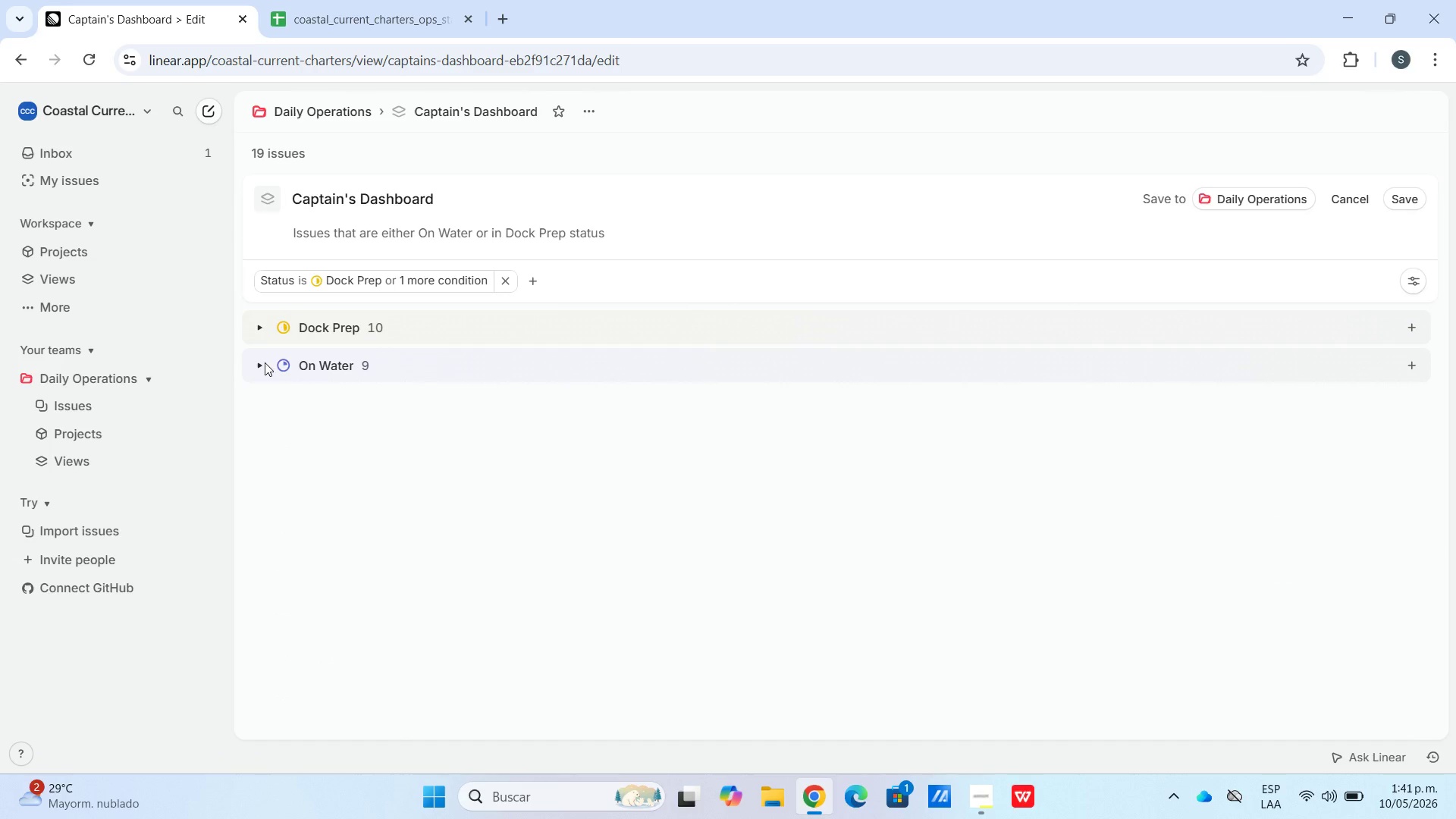 
wait(5.31)
 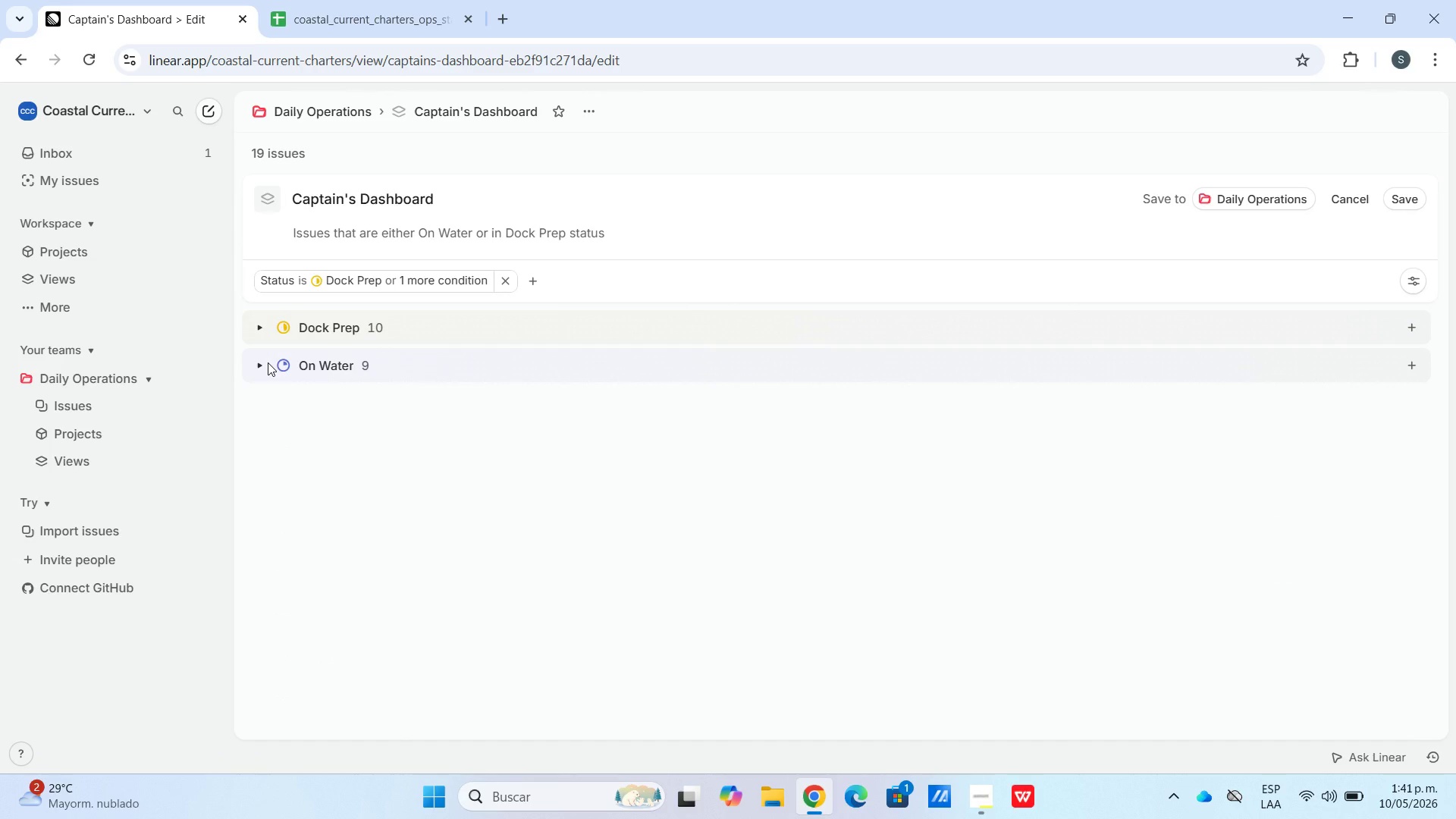 
left_click([1413, 194])
 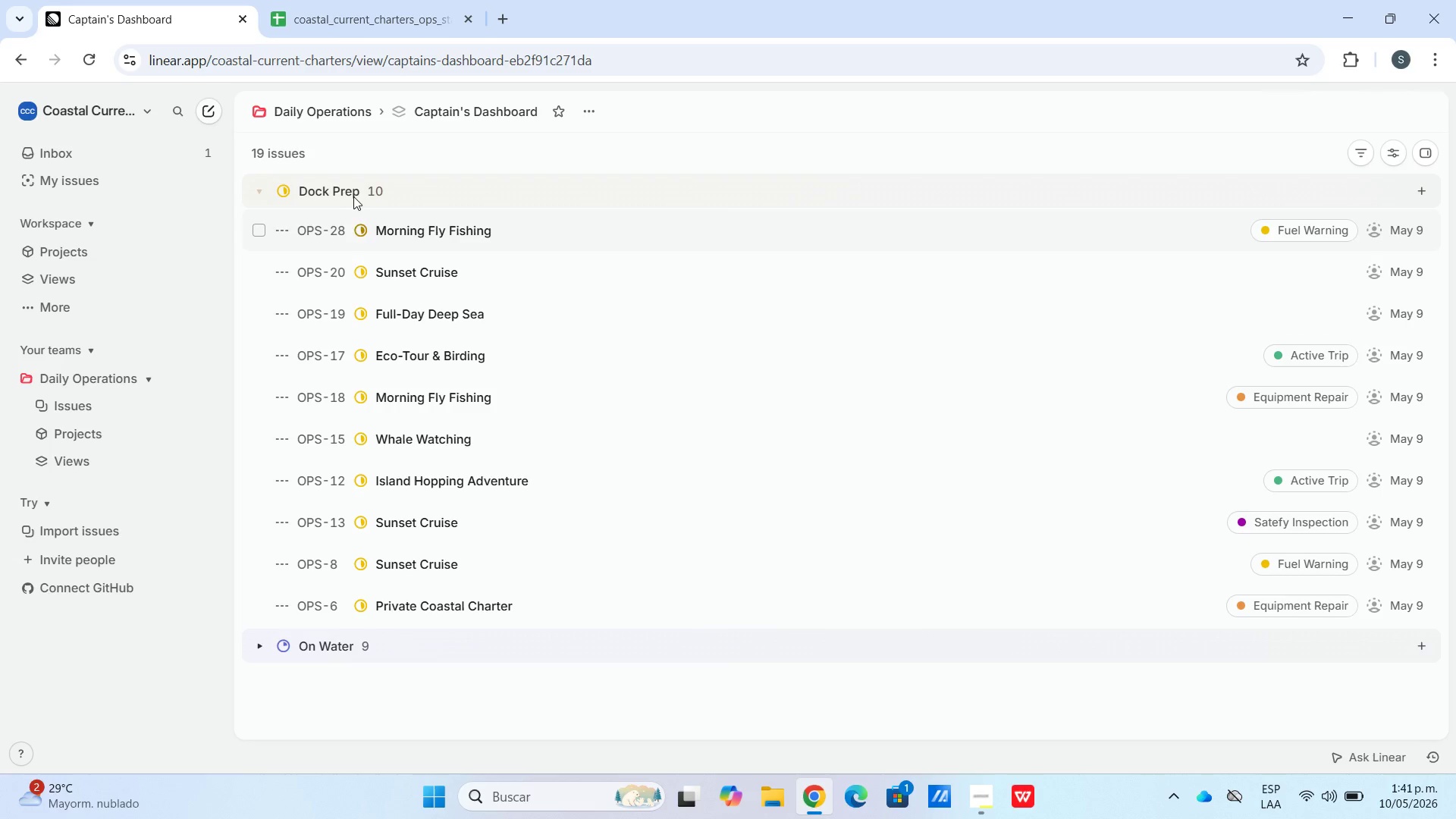 
left_click([270, 182])
 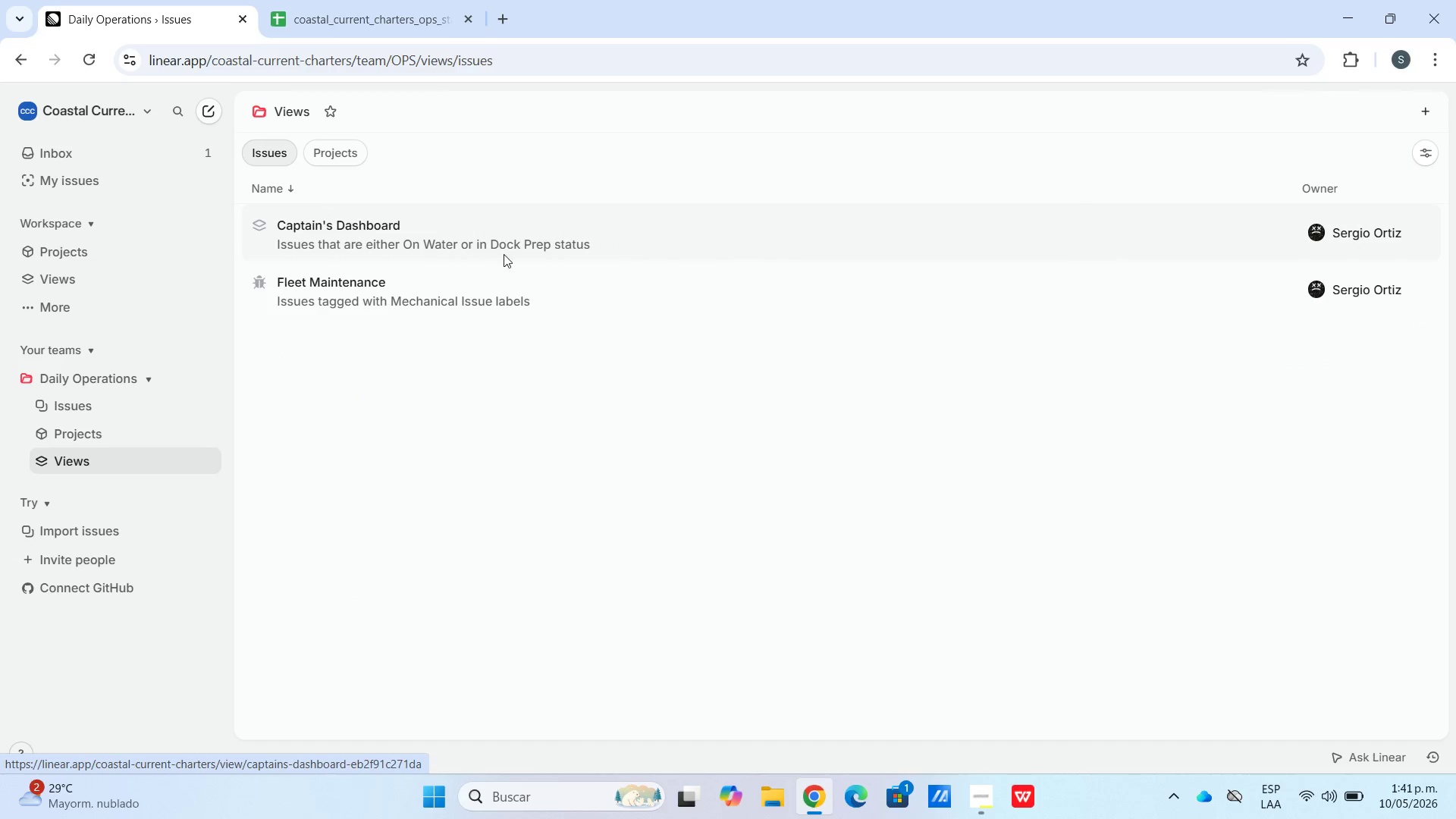 
double_click([487, 285])
 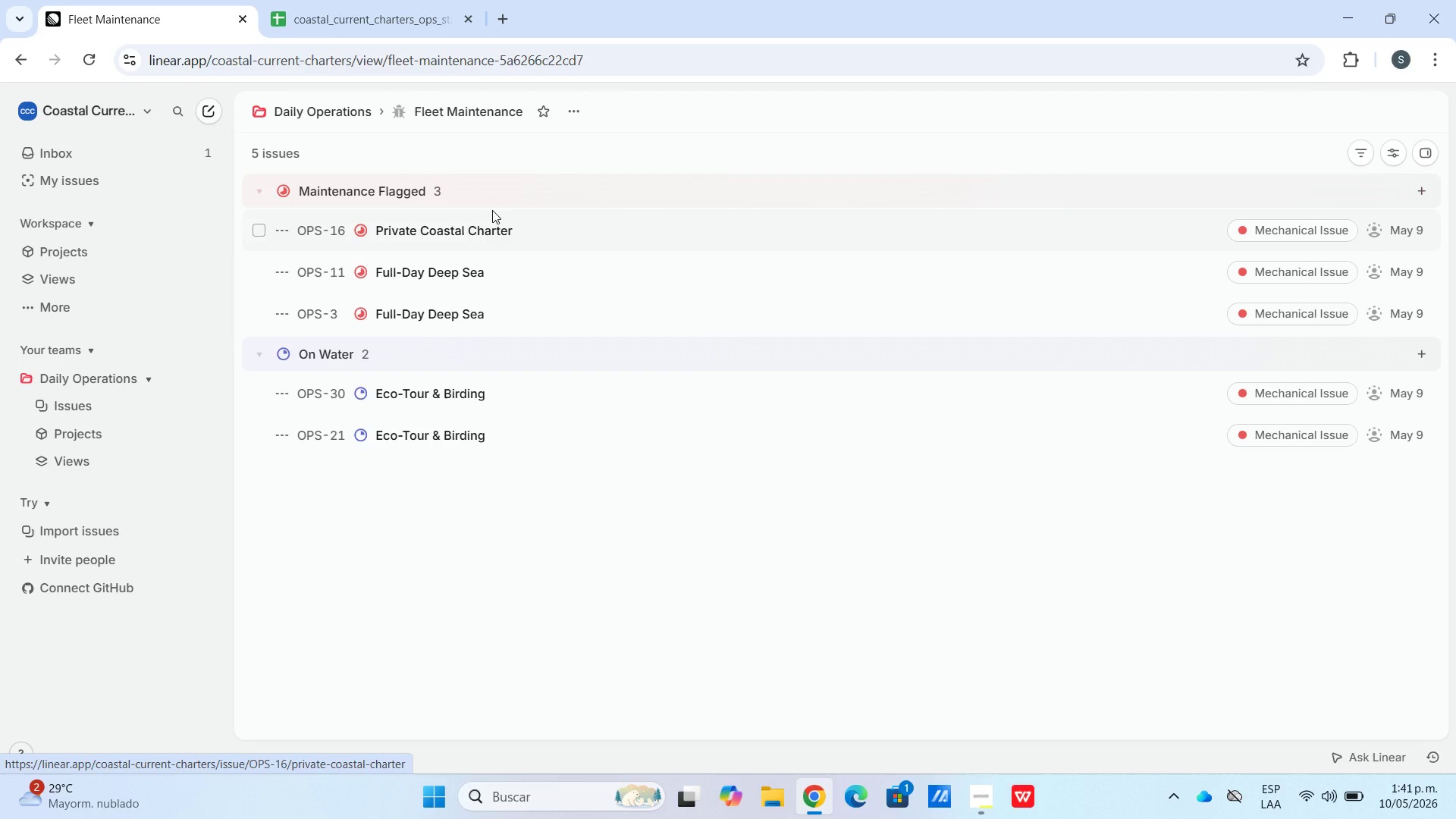 
wait(22.59)
 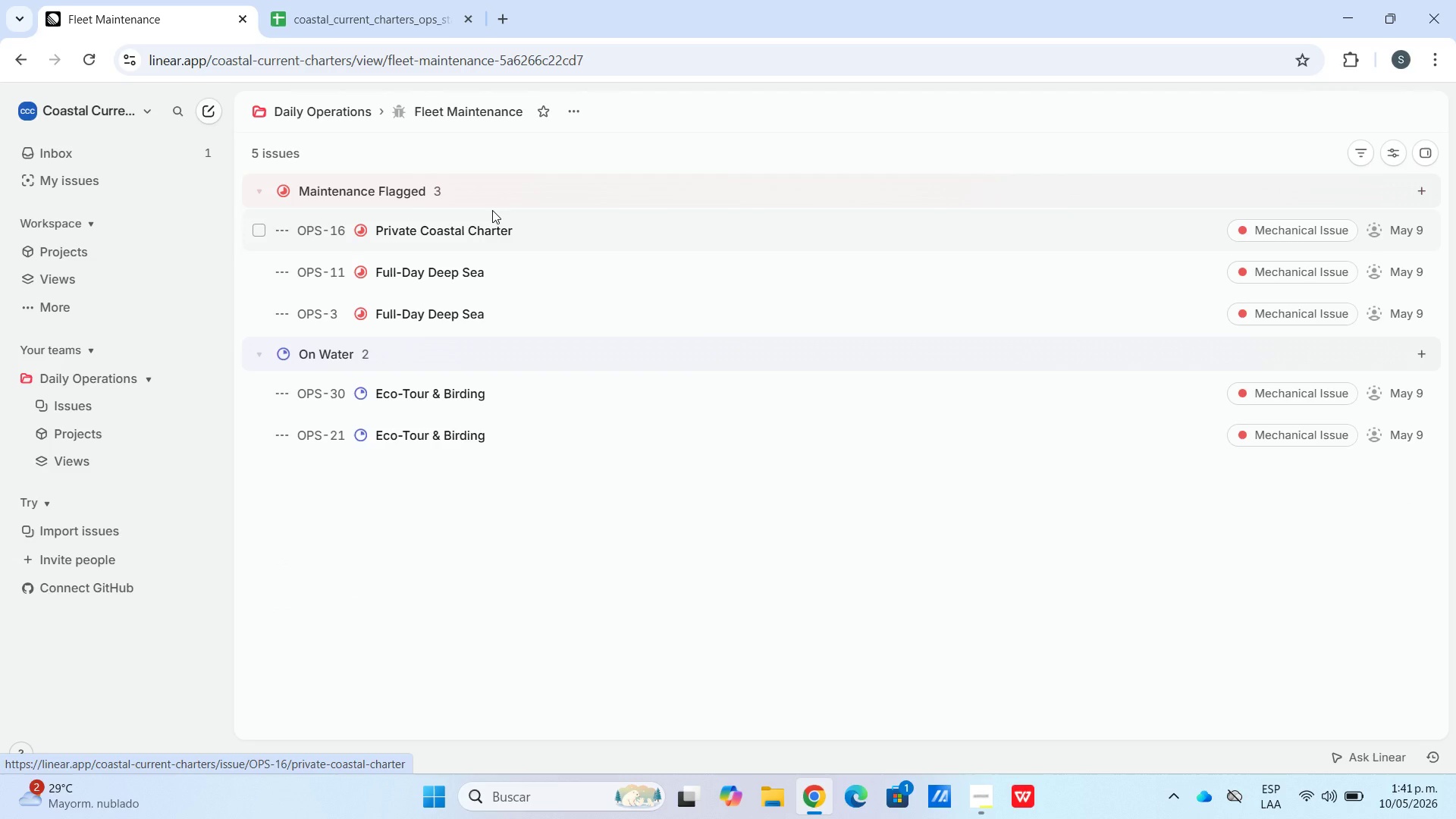 
left_click([564, 111])
 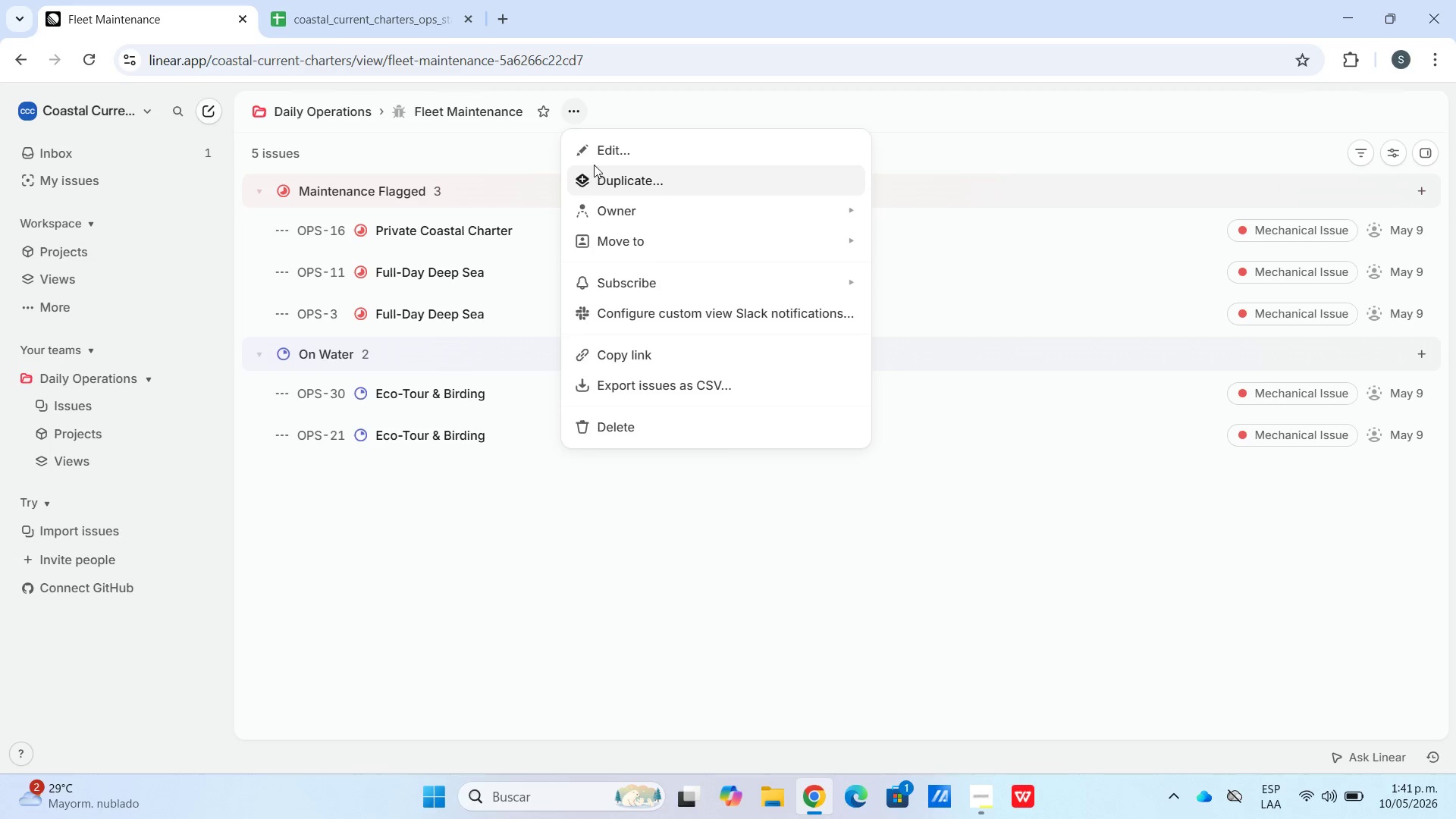 
left_click([607, 152])
 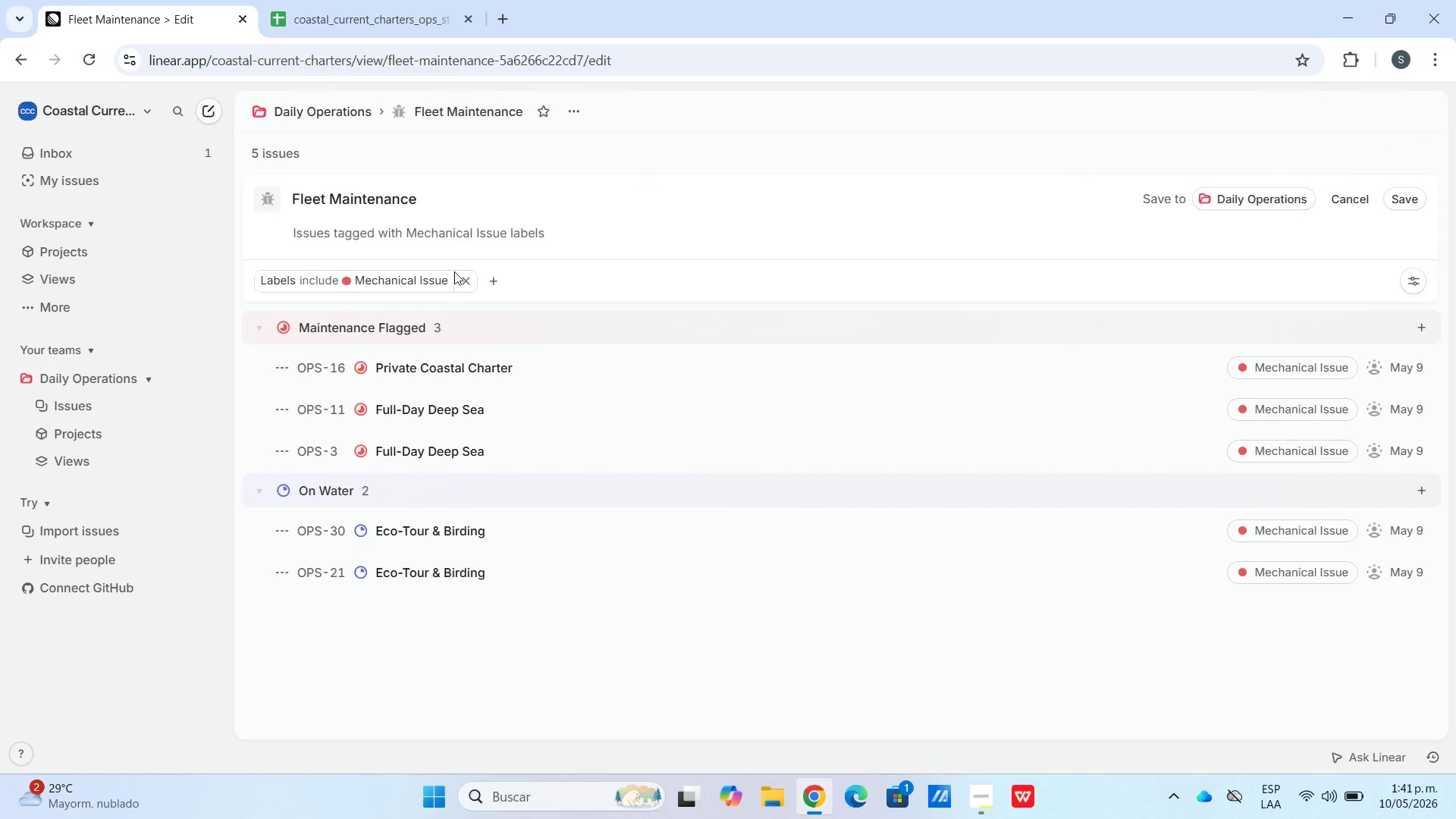 
left_click_drag(start_coordinate=[475, 281], to_coordinate=[470, 281])
 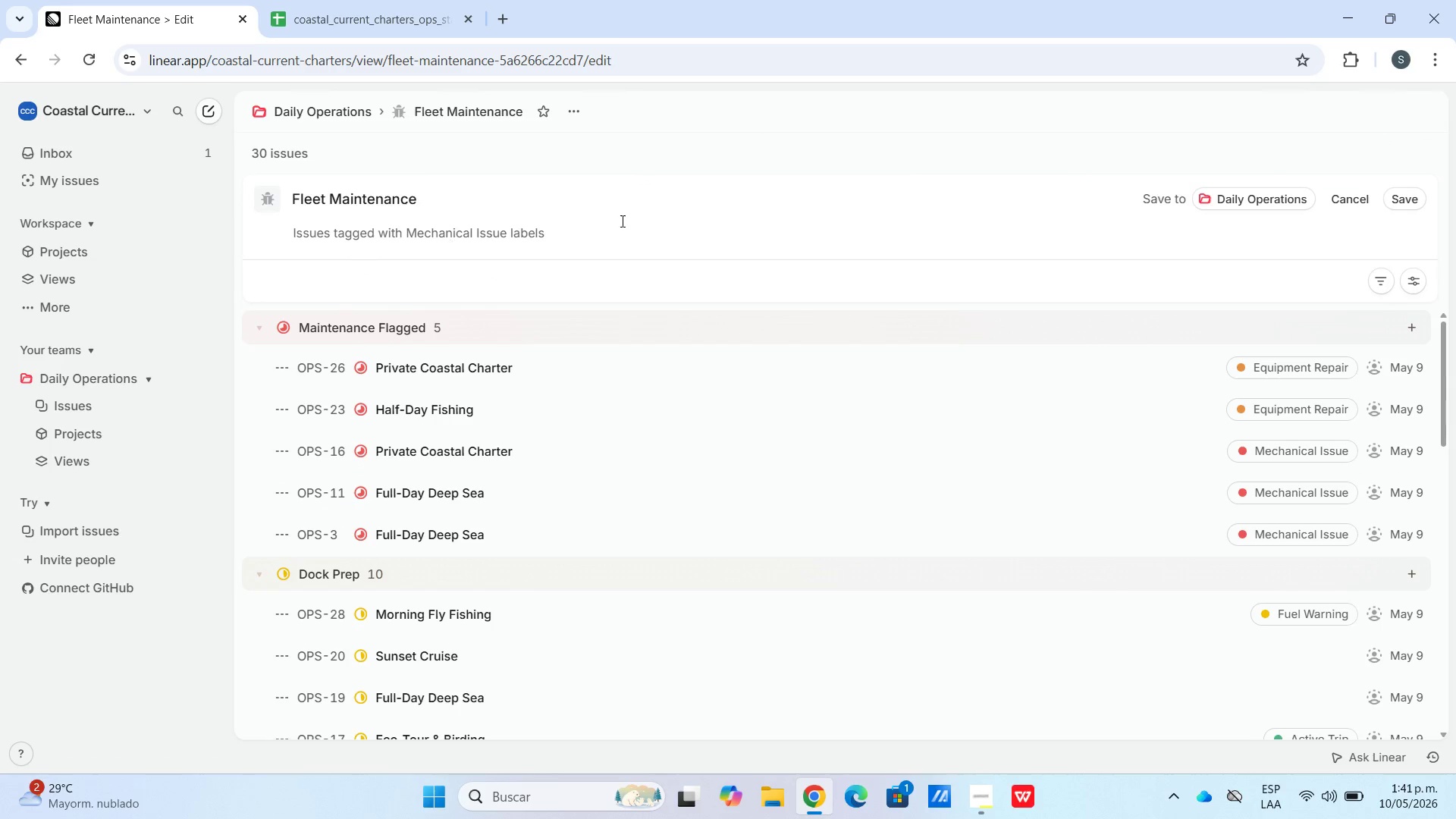 
scroll: coordinate [723, 209], scroll_direction: down, amount: 4.0
 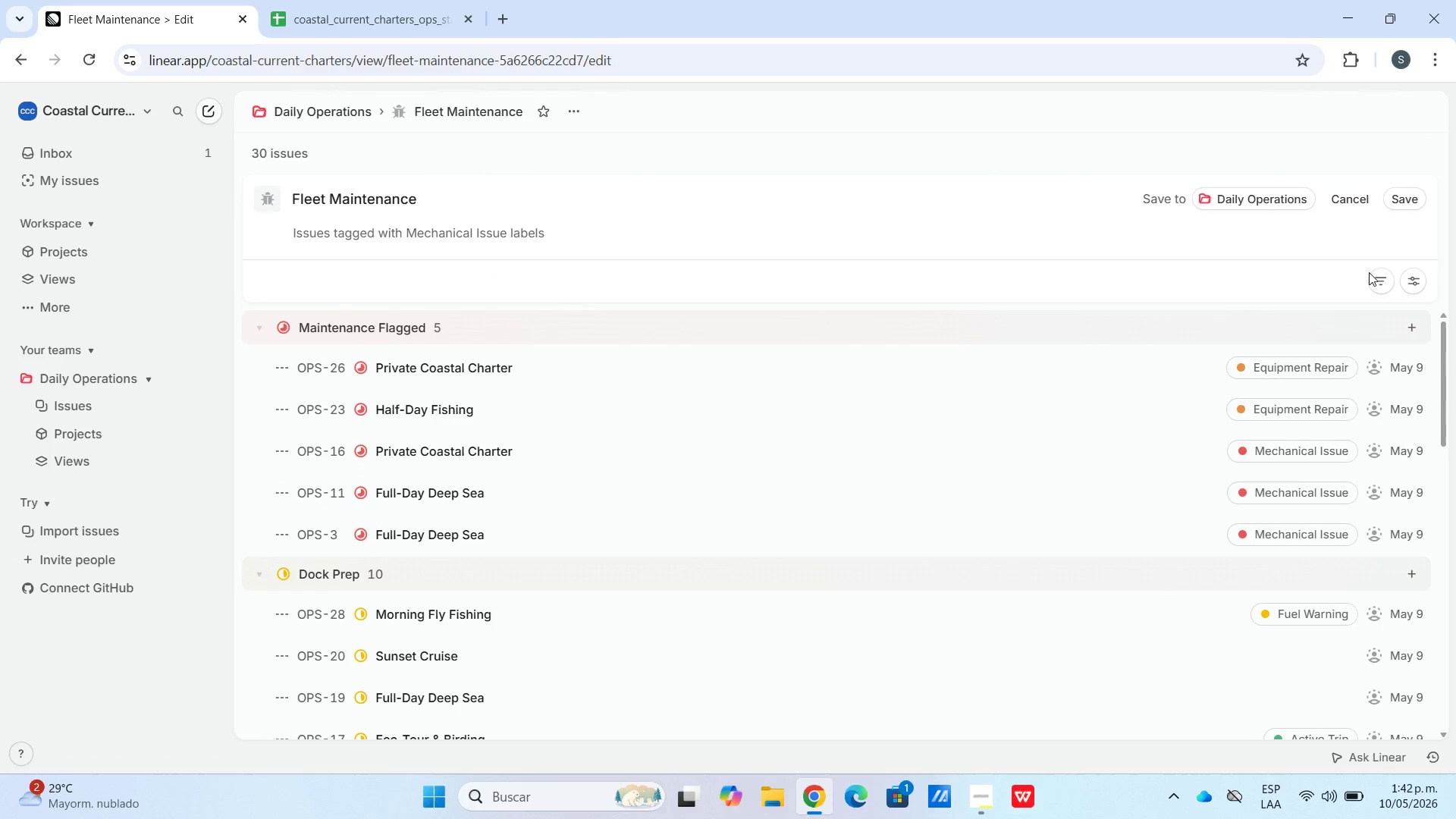 
scroll: coordinate [1207, 337], scroll_direction: up, amount: 4.0
 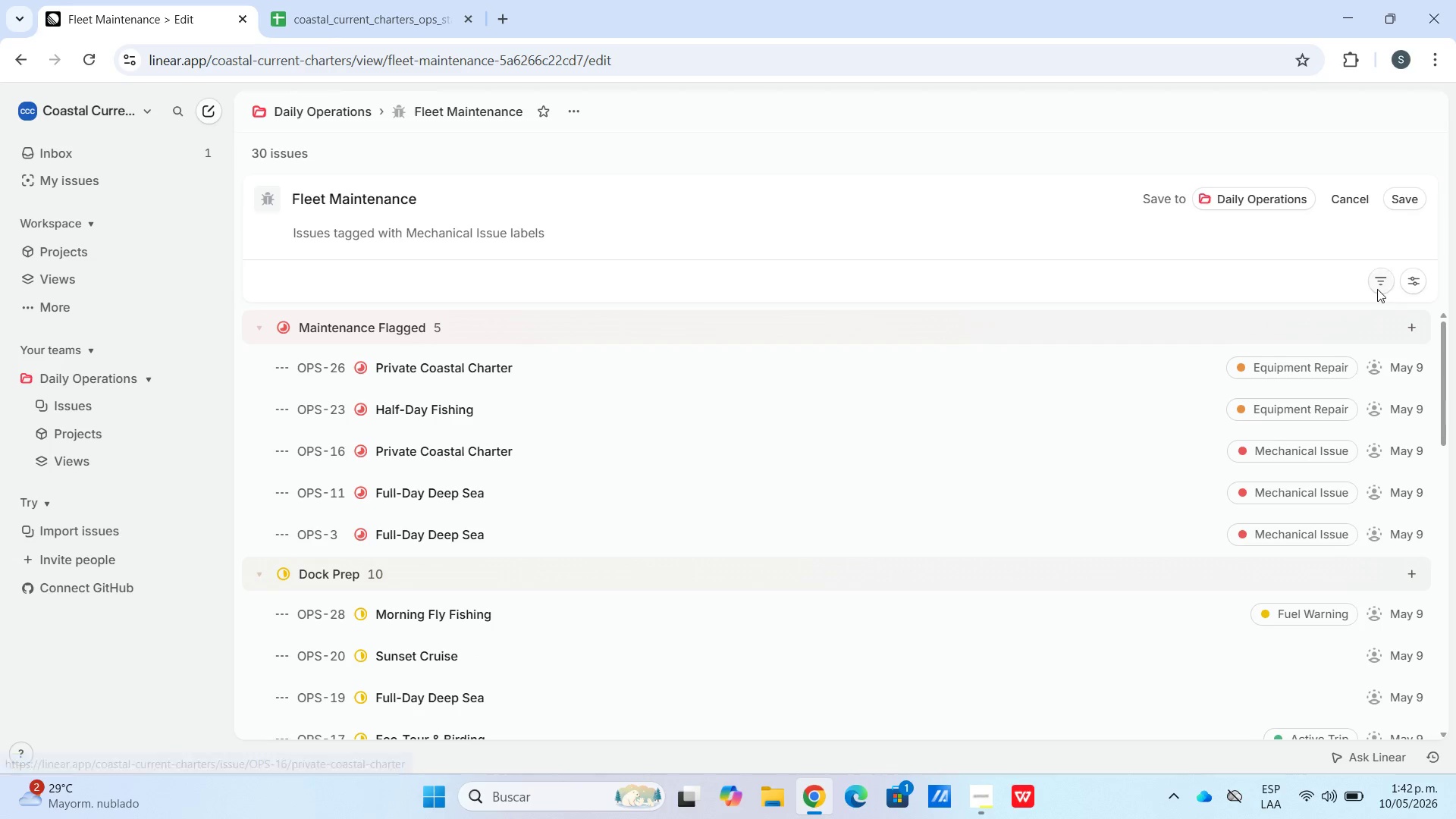 
left_click([1377, 288])
 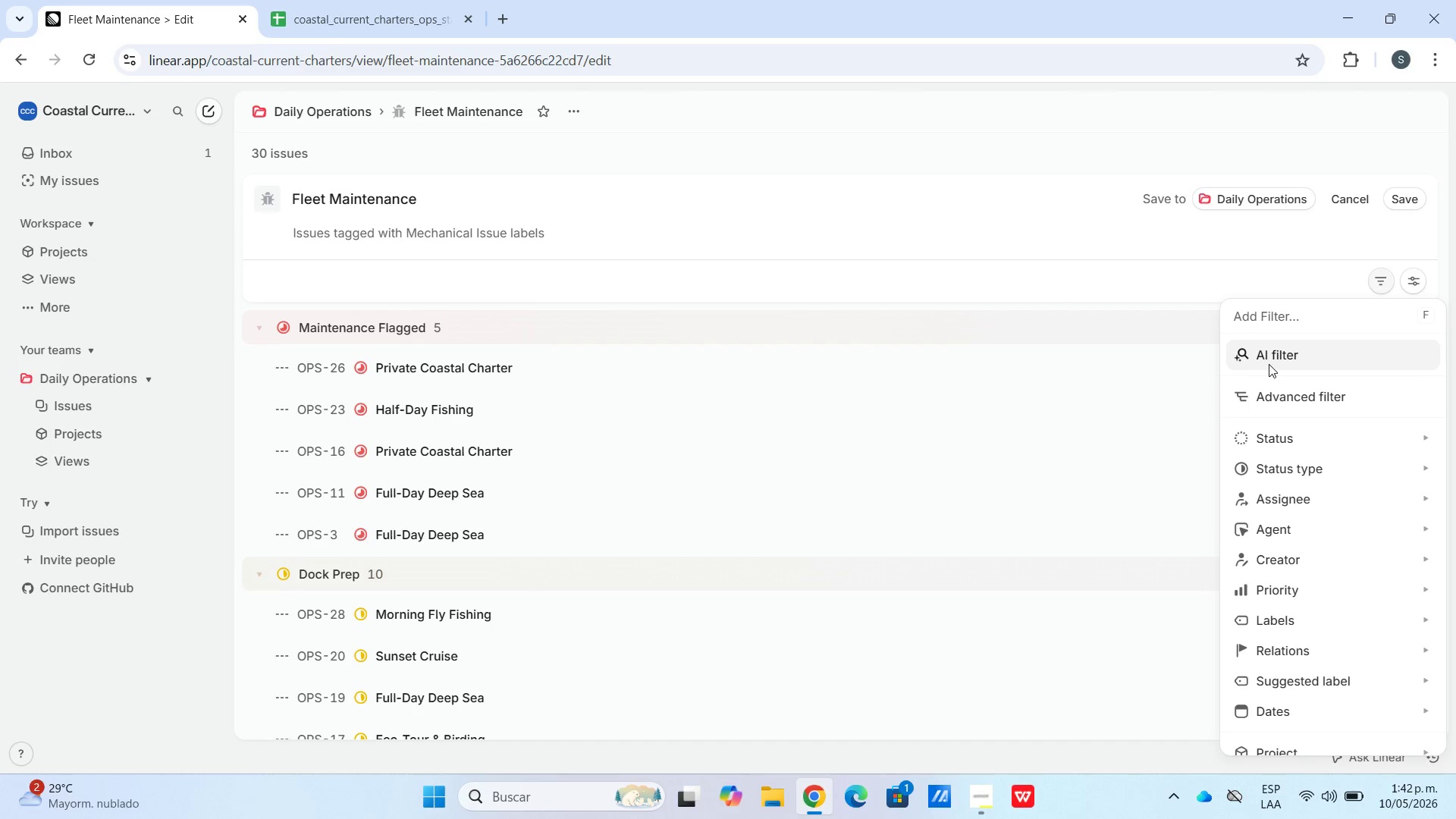 
left_click([1282, 392])
 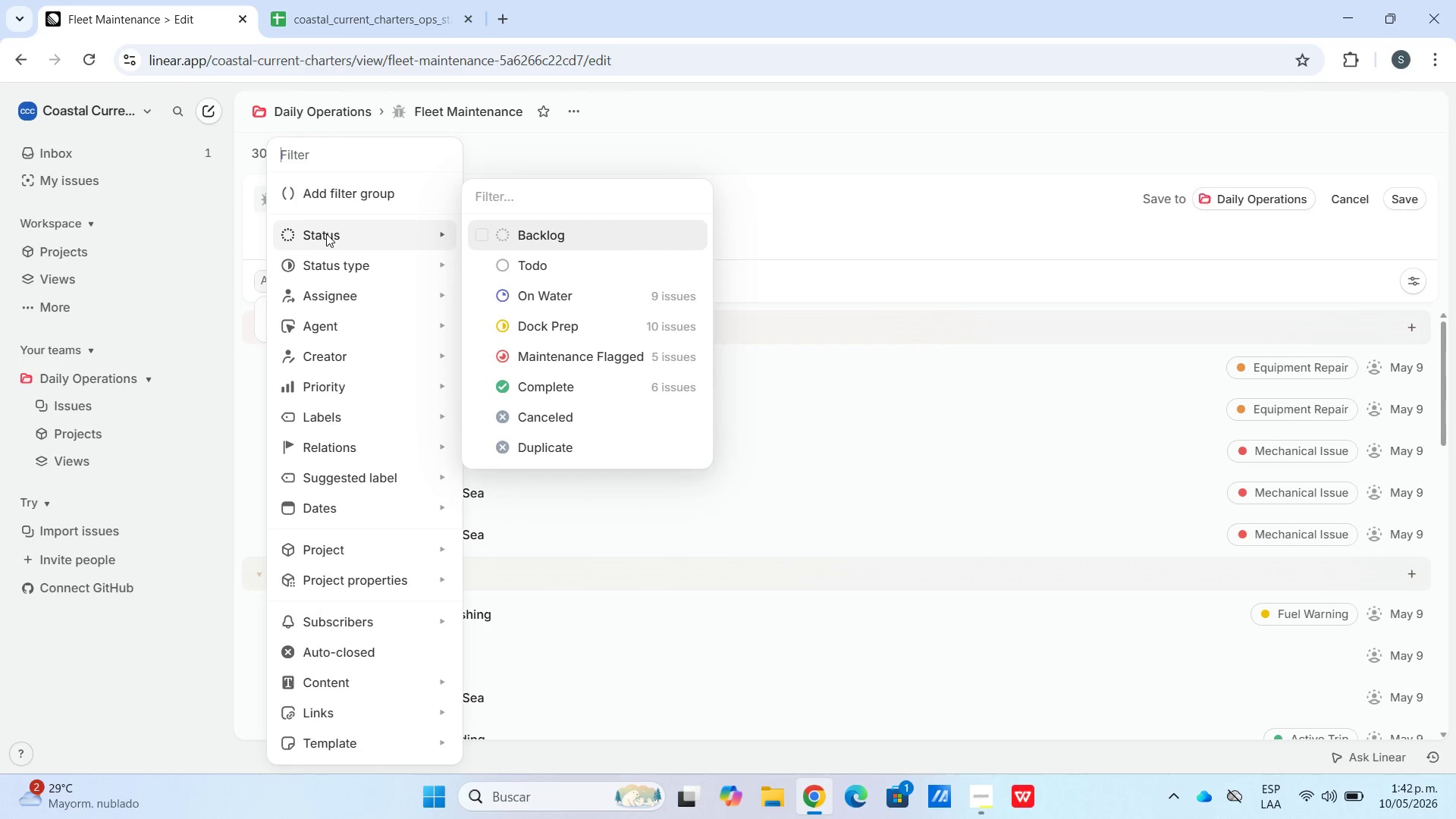 
wait(17.06)
 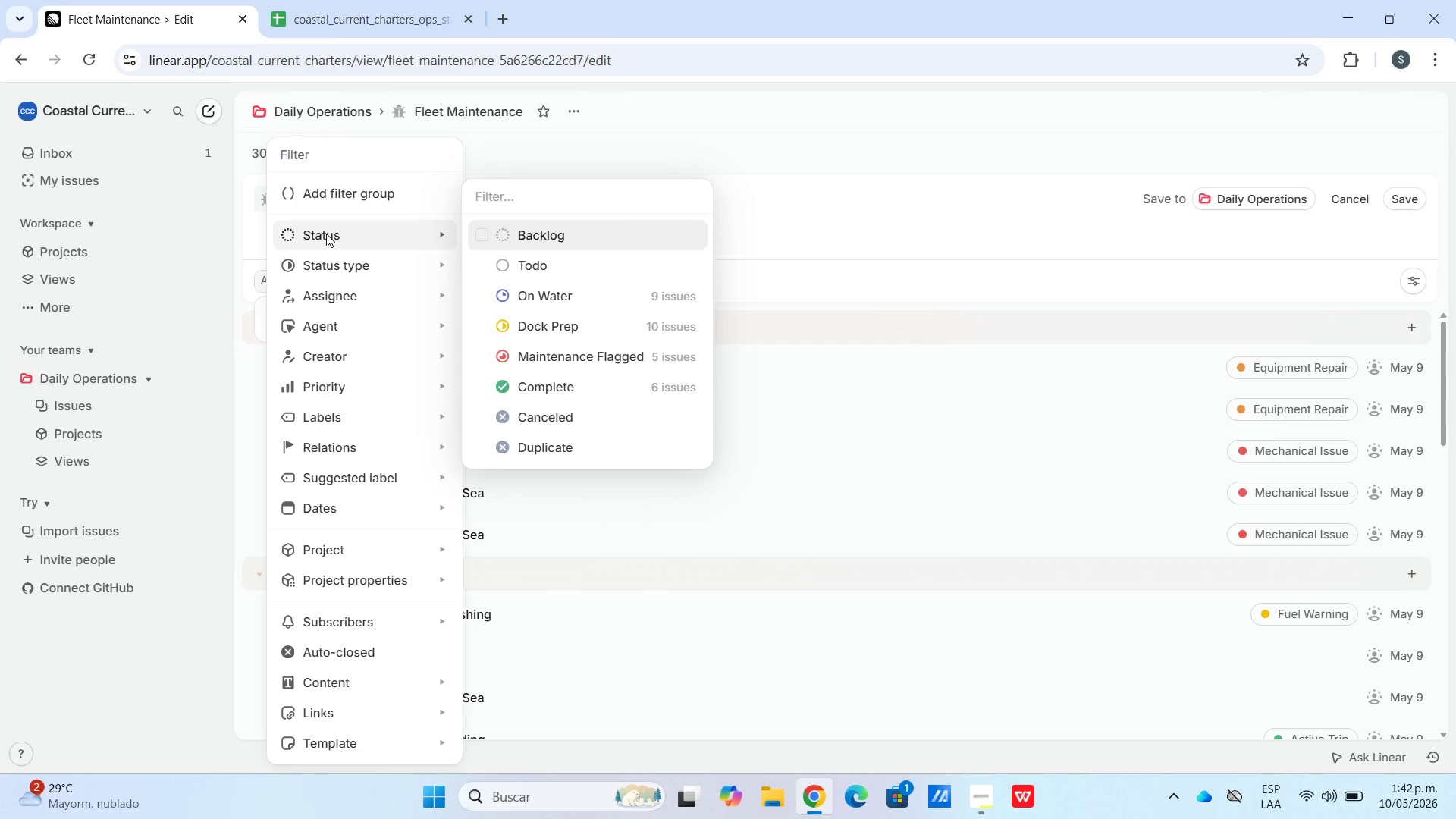 
mouse_move([347, 412])
 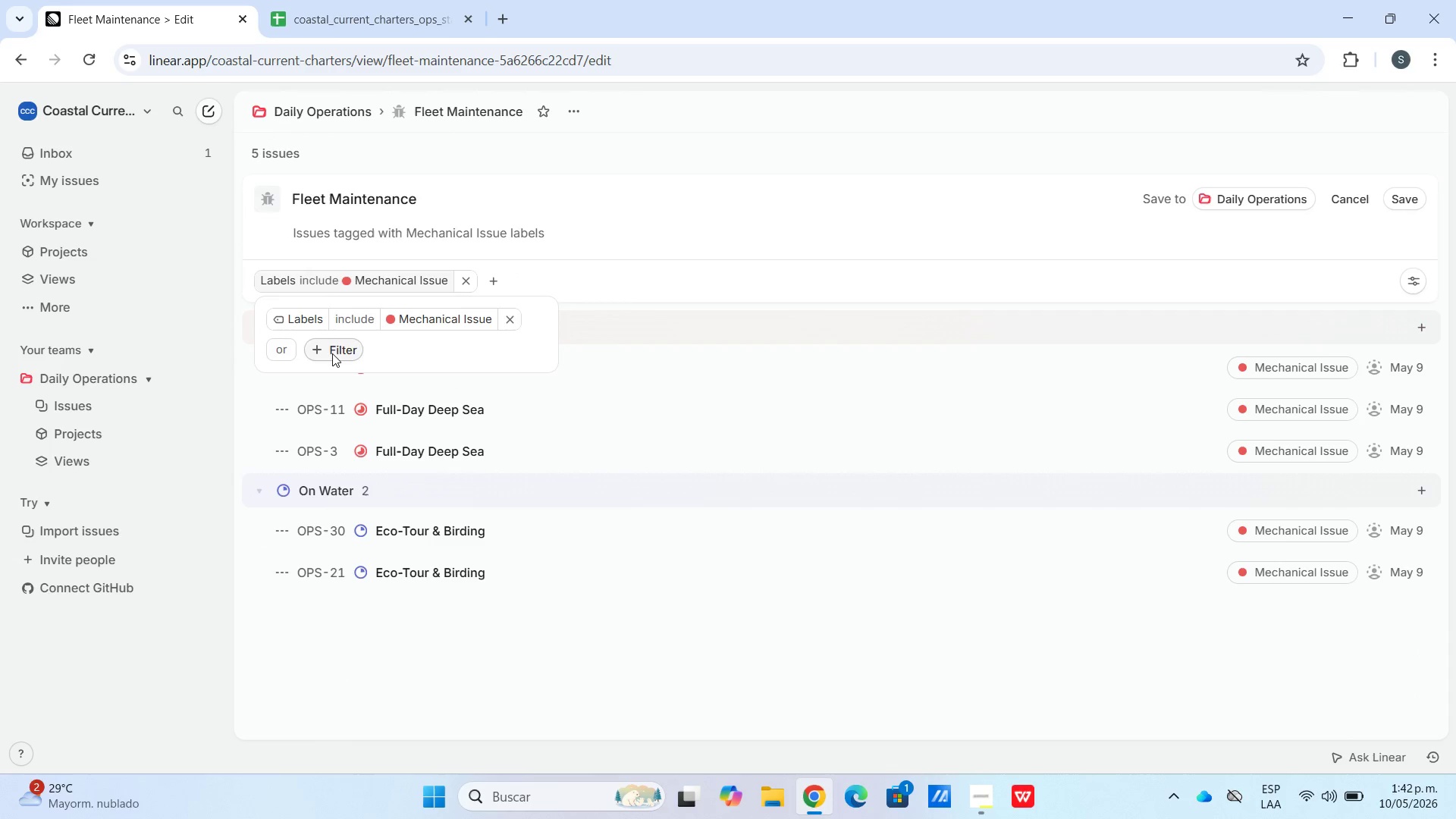 
wait(5.13)
 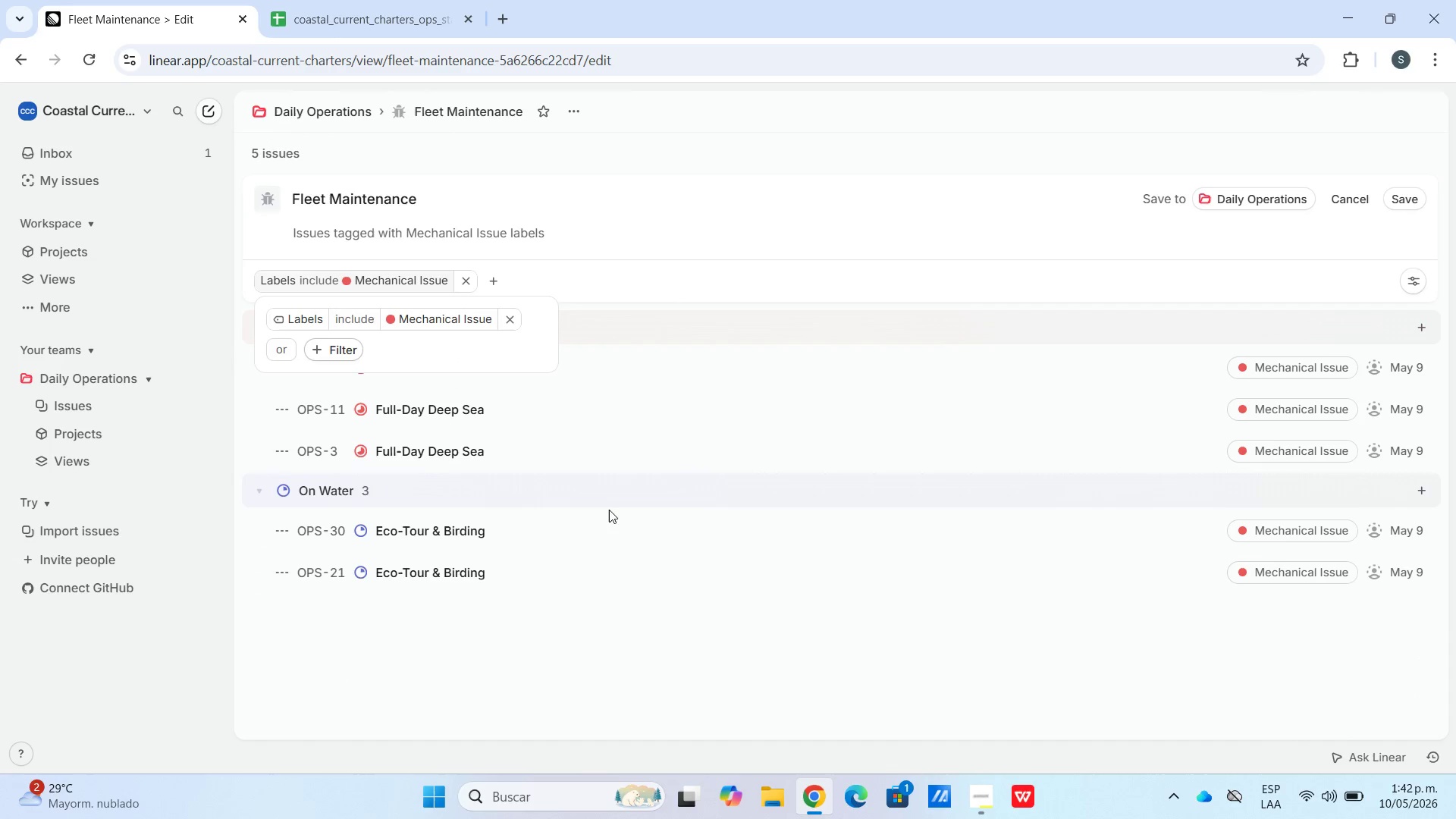 
left_click([356, 199])
 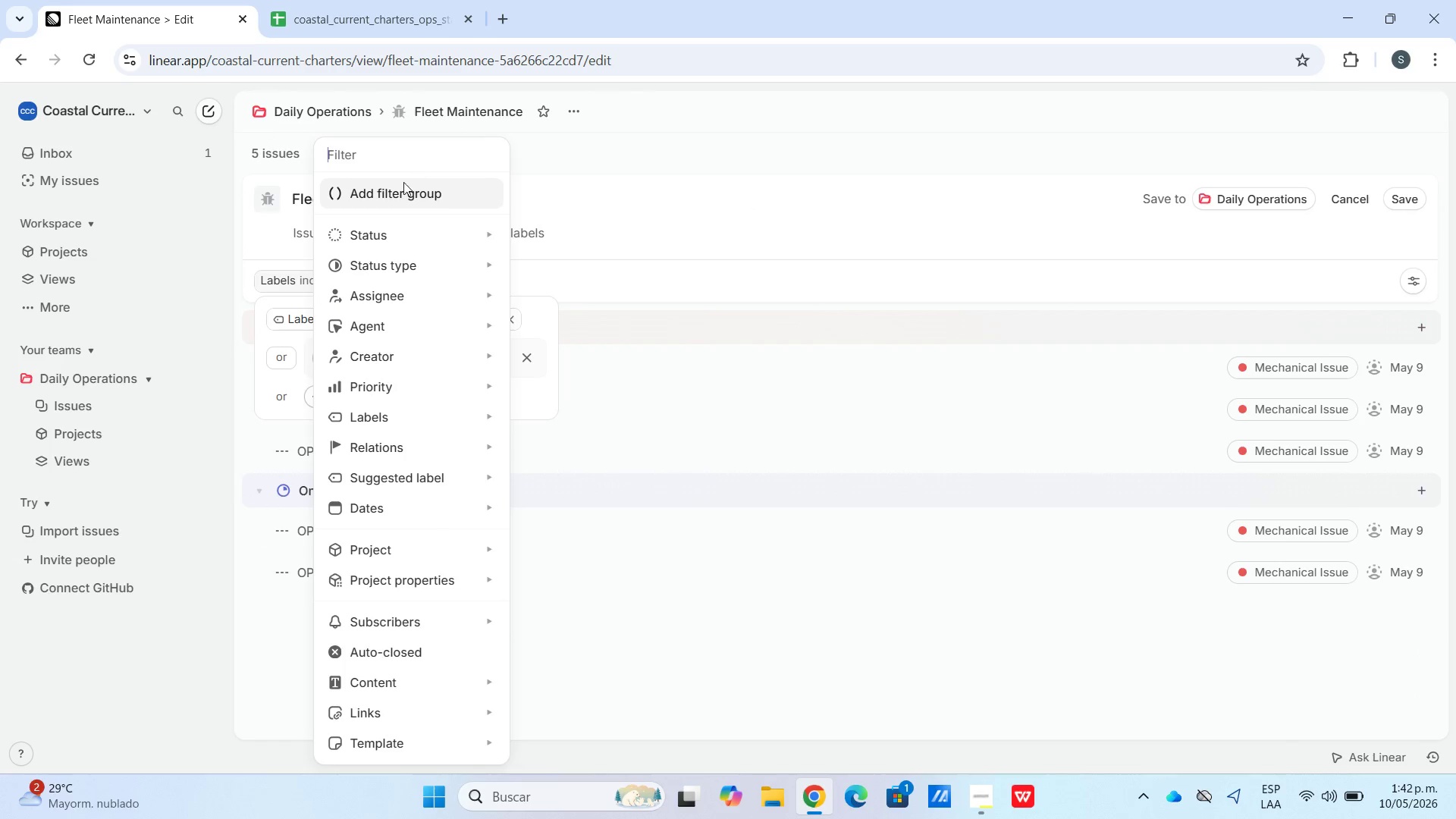 
left_click([262, 362])
 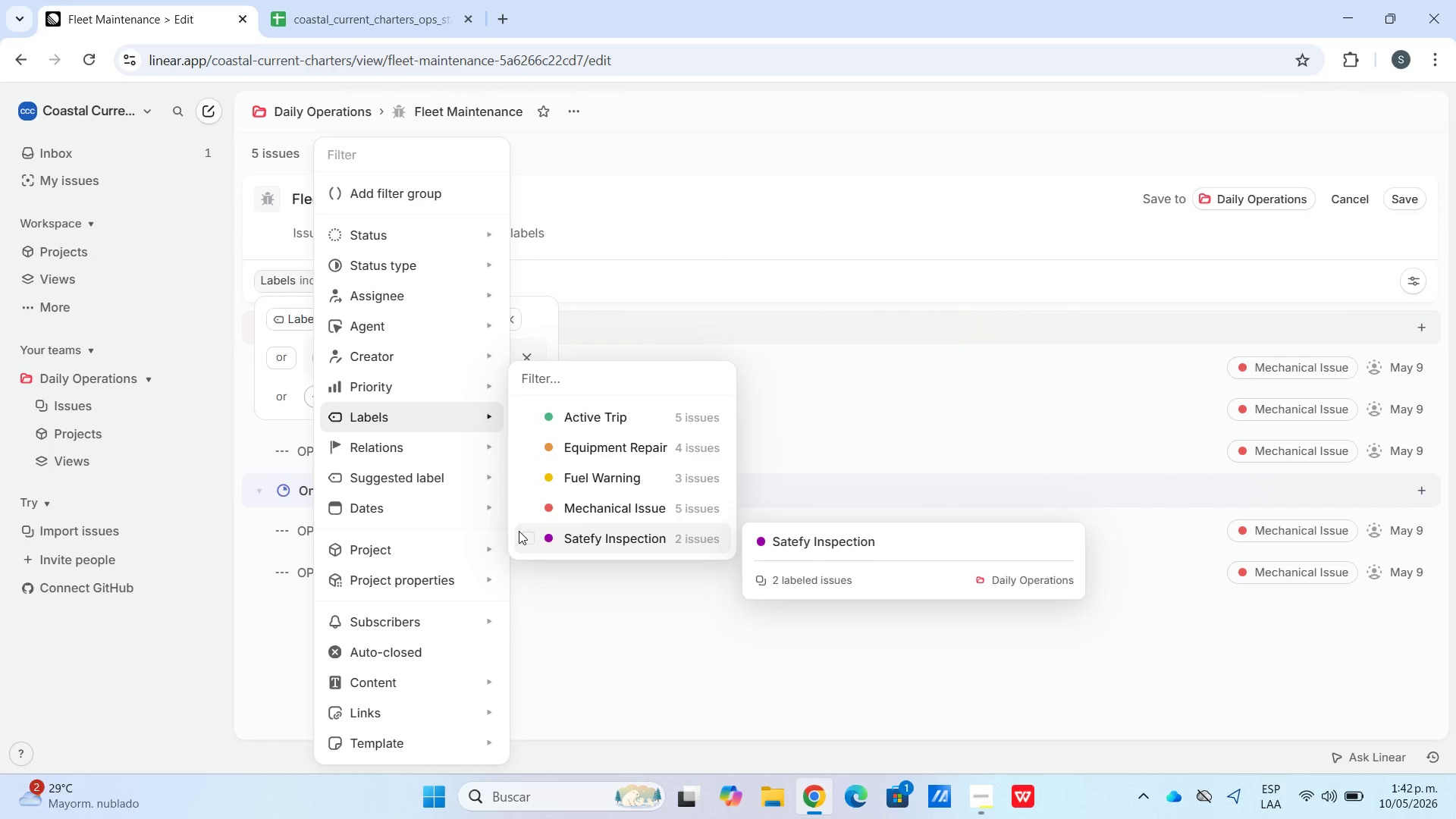 
wait(6.59)
 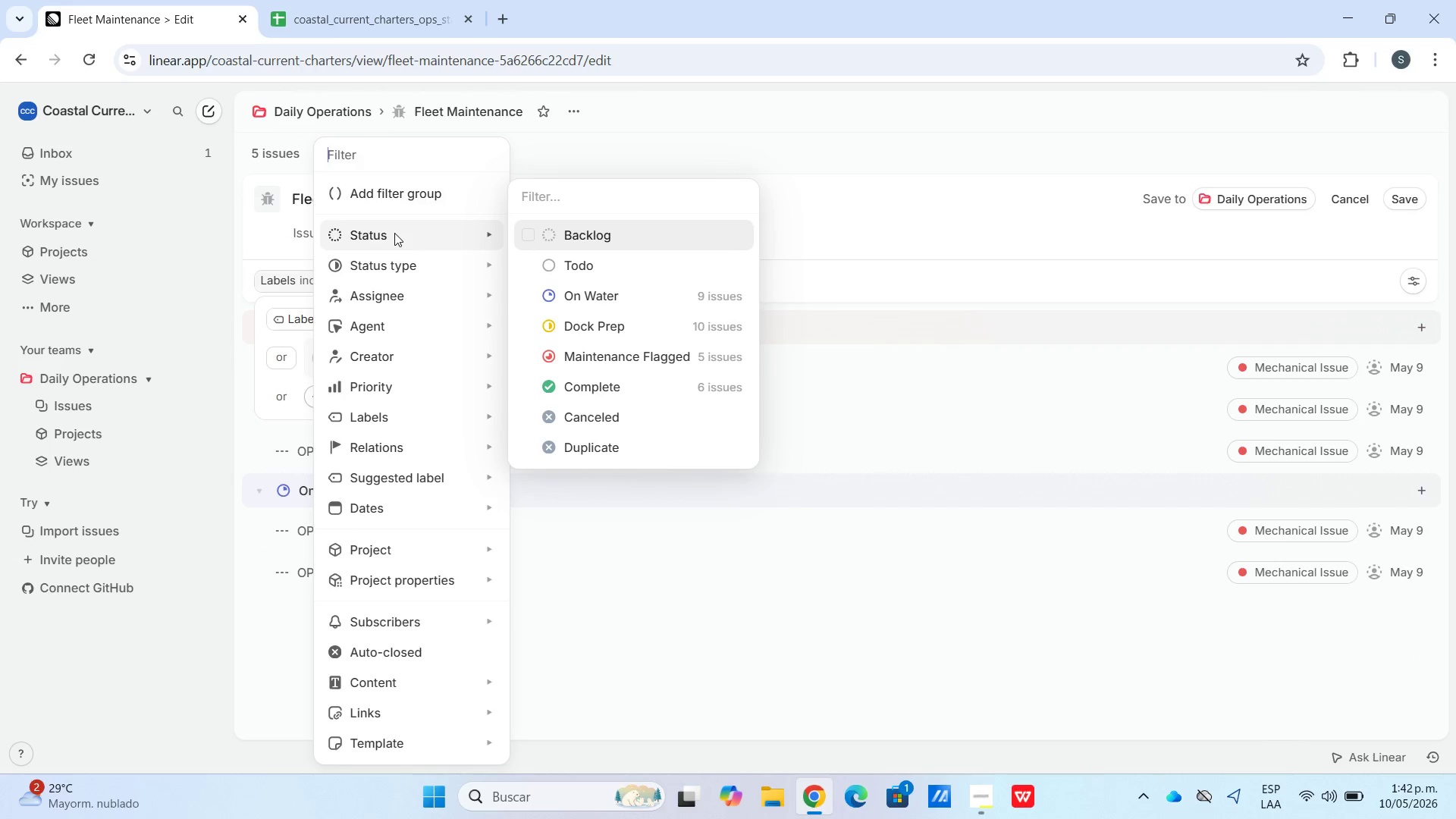 
left_click([519, 447])
 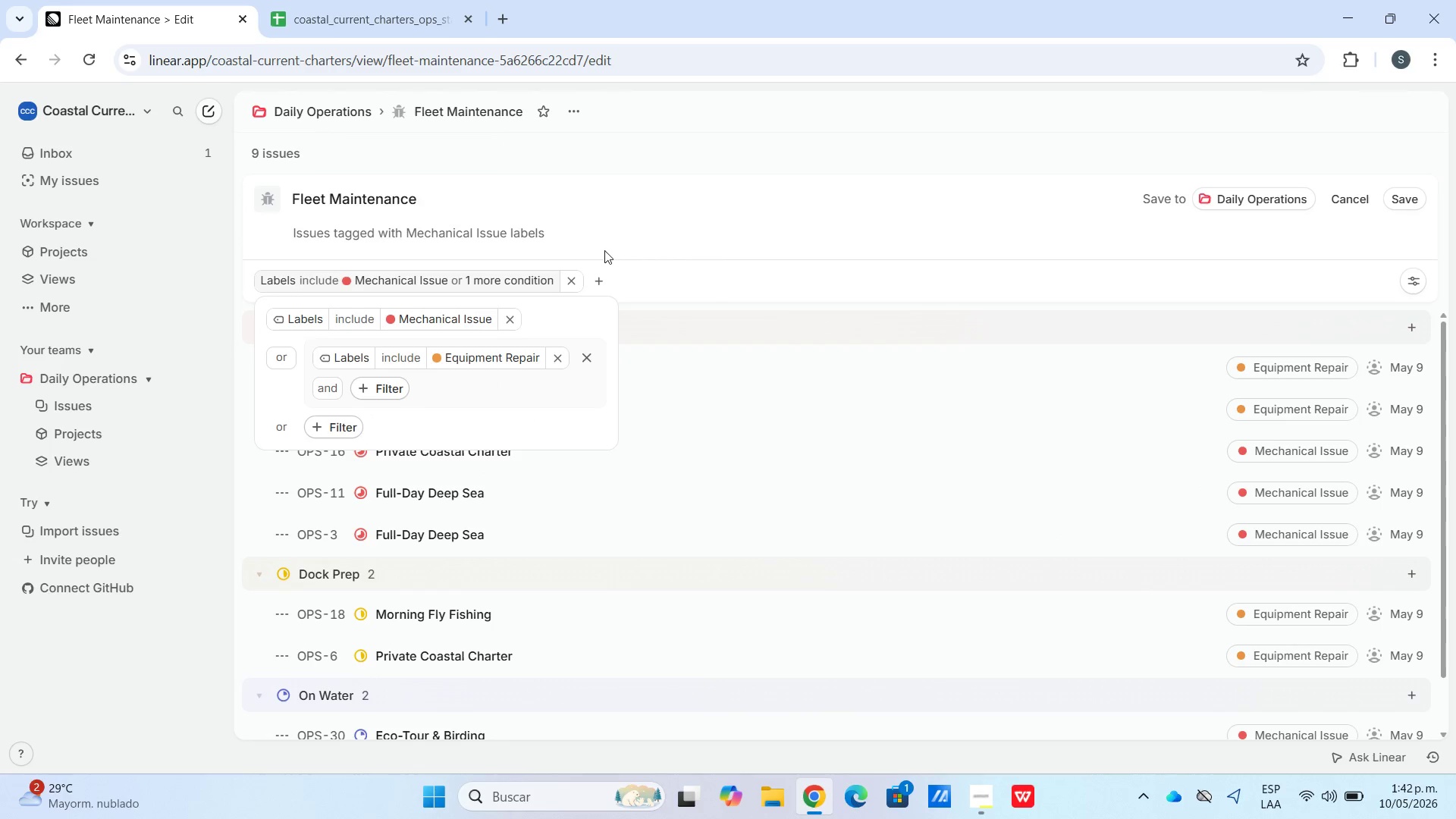 
left_click([514, 277])
 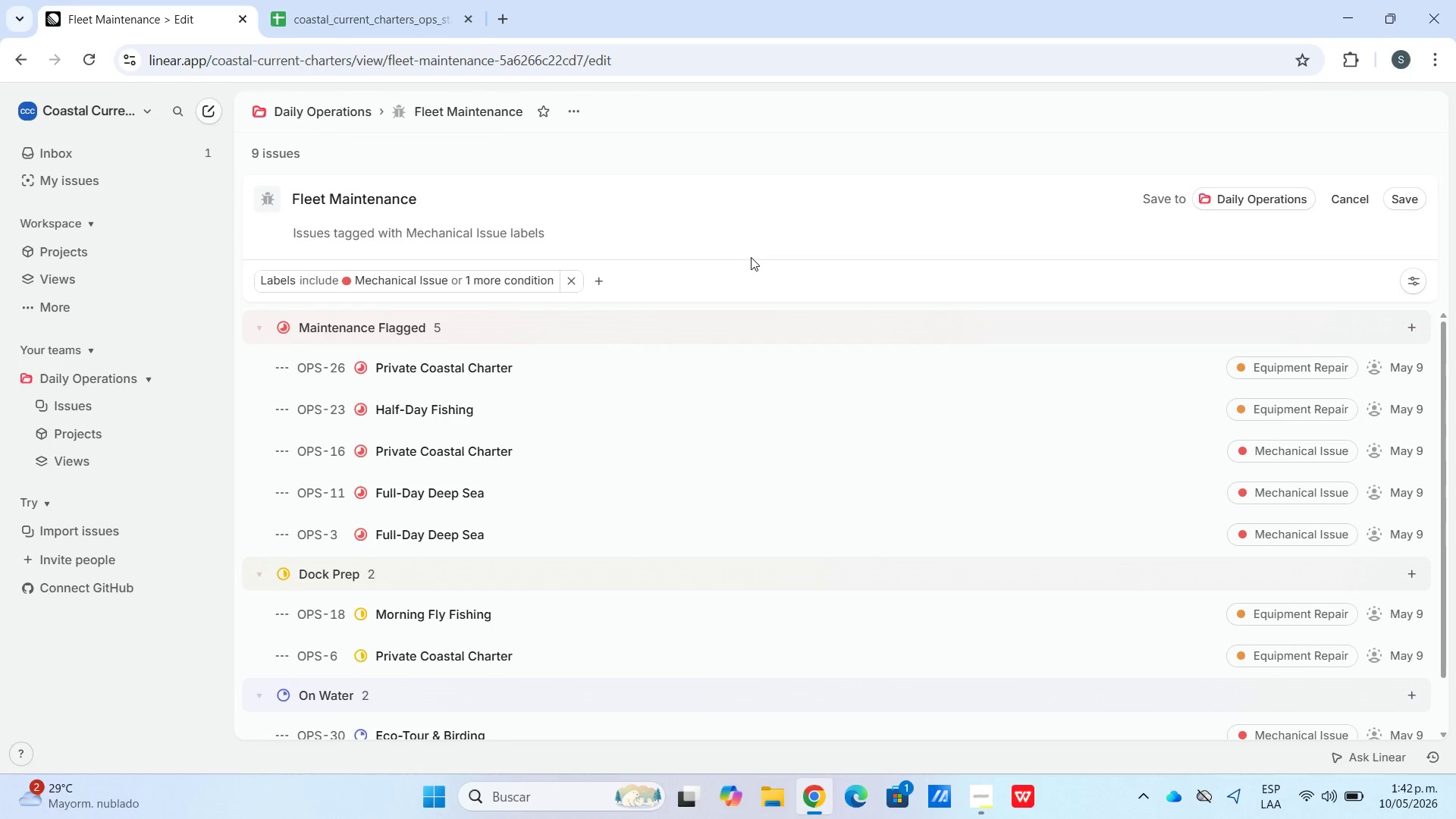 
scroll: coordinate [558, 428], scroll_direction: up, amount: 1.0
 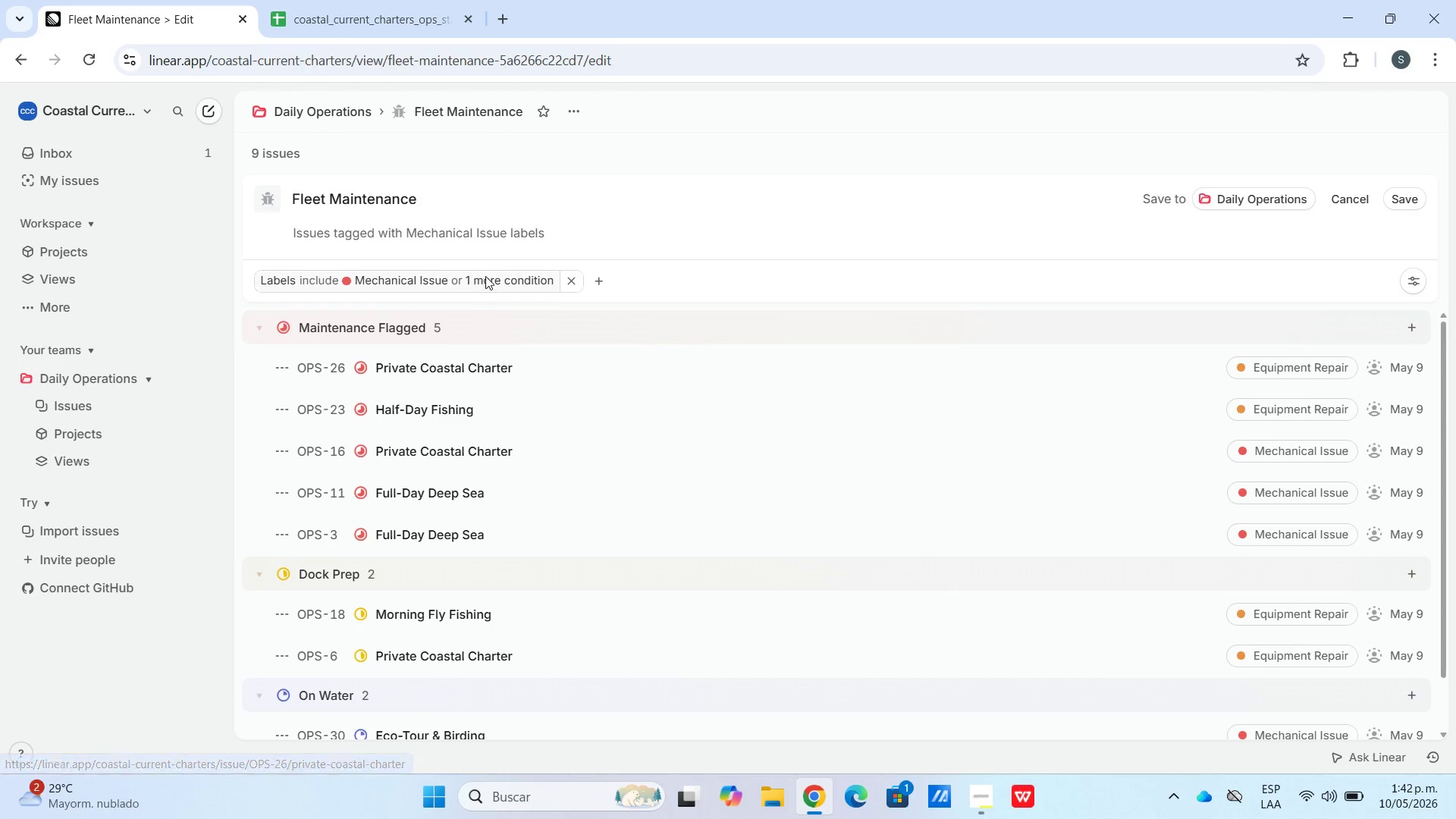 
scroll: coordinate [515, 430], scroll_direction: down, amount: 11.0
 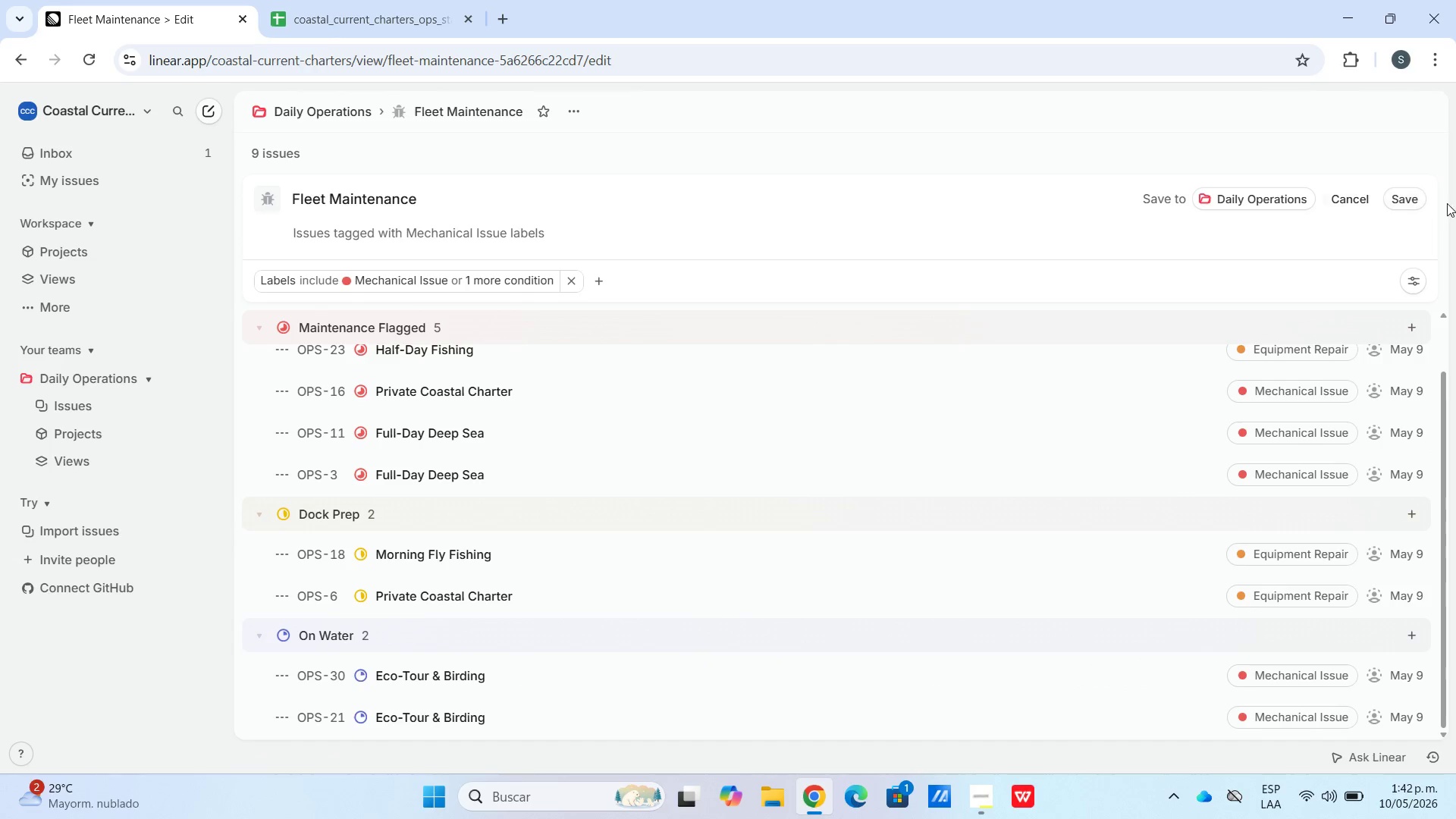 
left_click([1420, 289])
 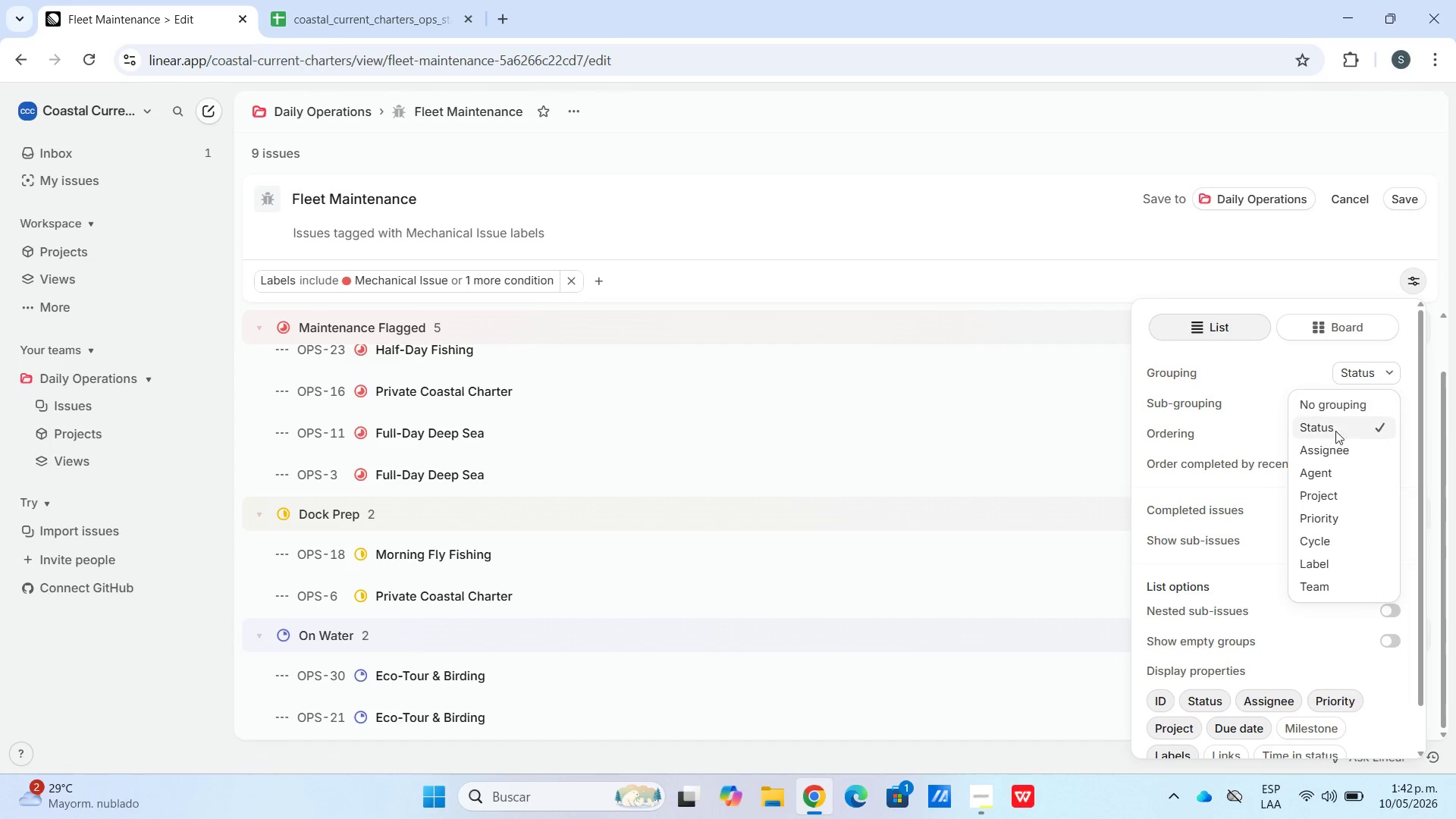 
wait(5.56)
 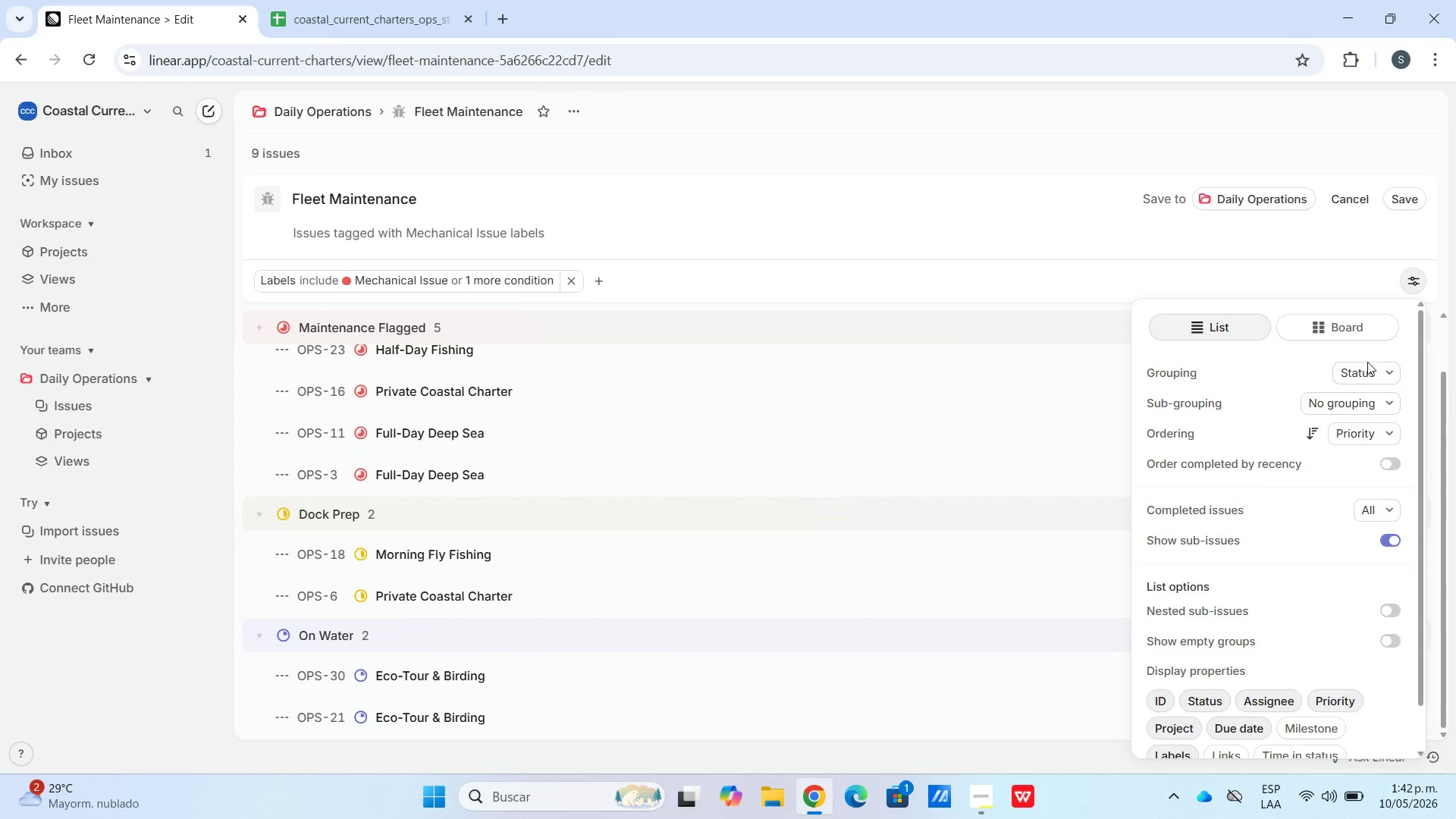 
left_click([1326, 559])
 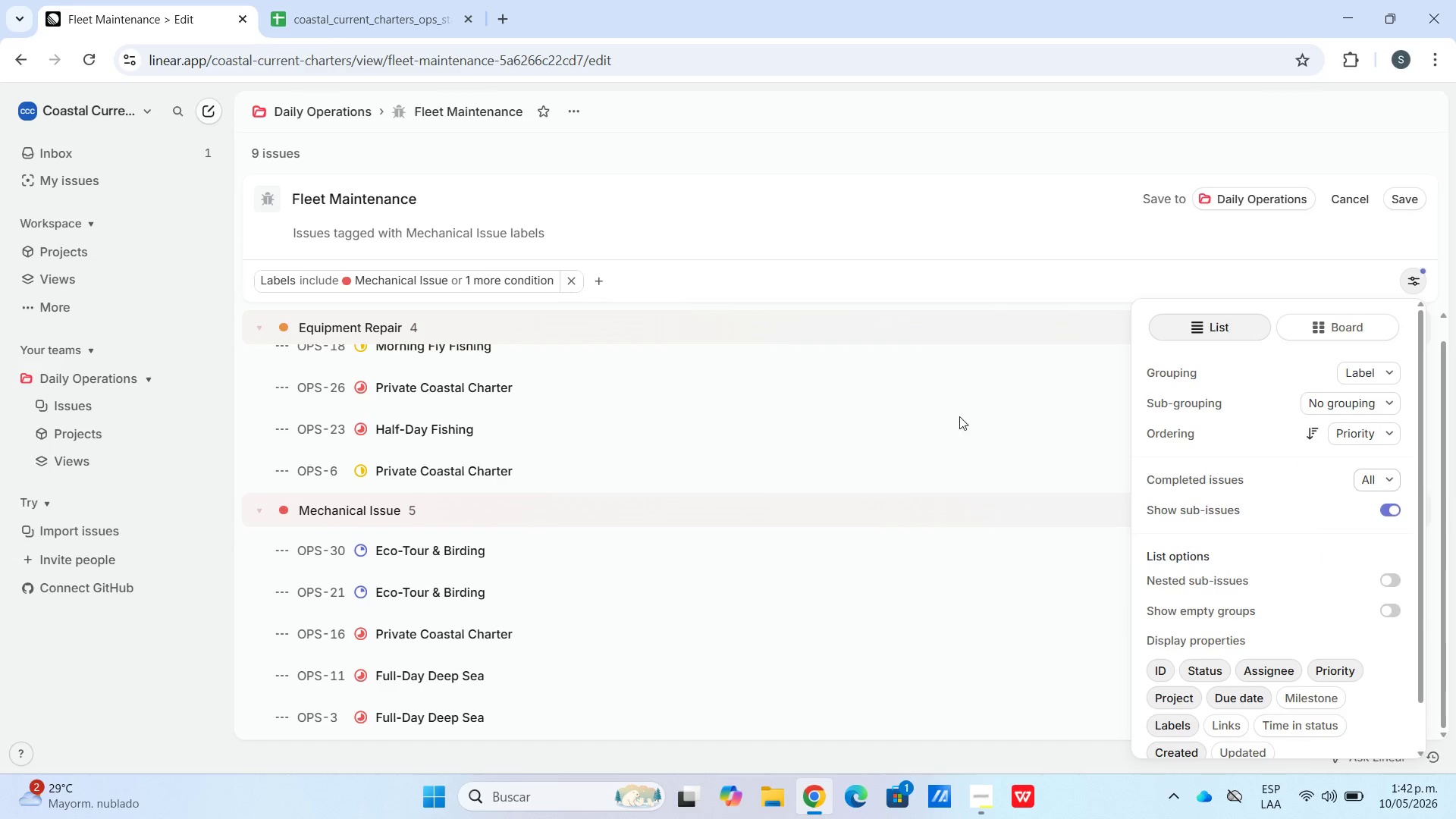 
scroll: coordinate [661, 384], scroll_direction: none, amount: 0.0
 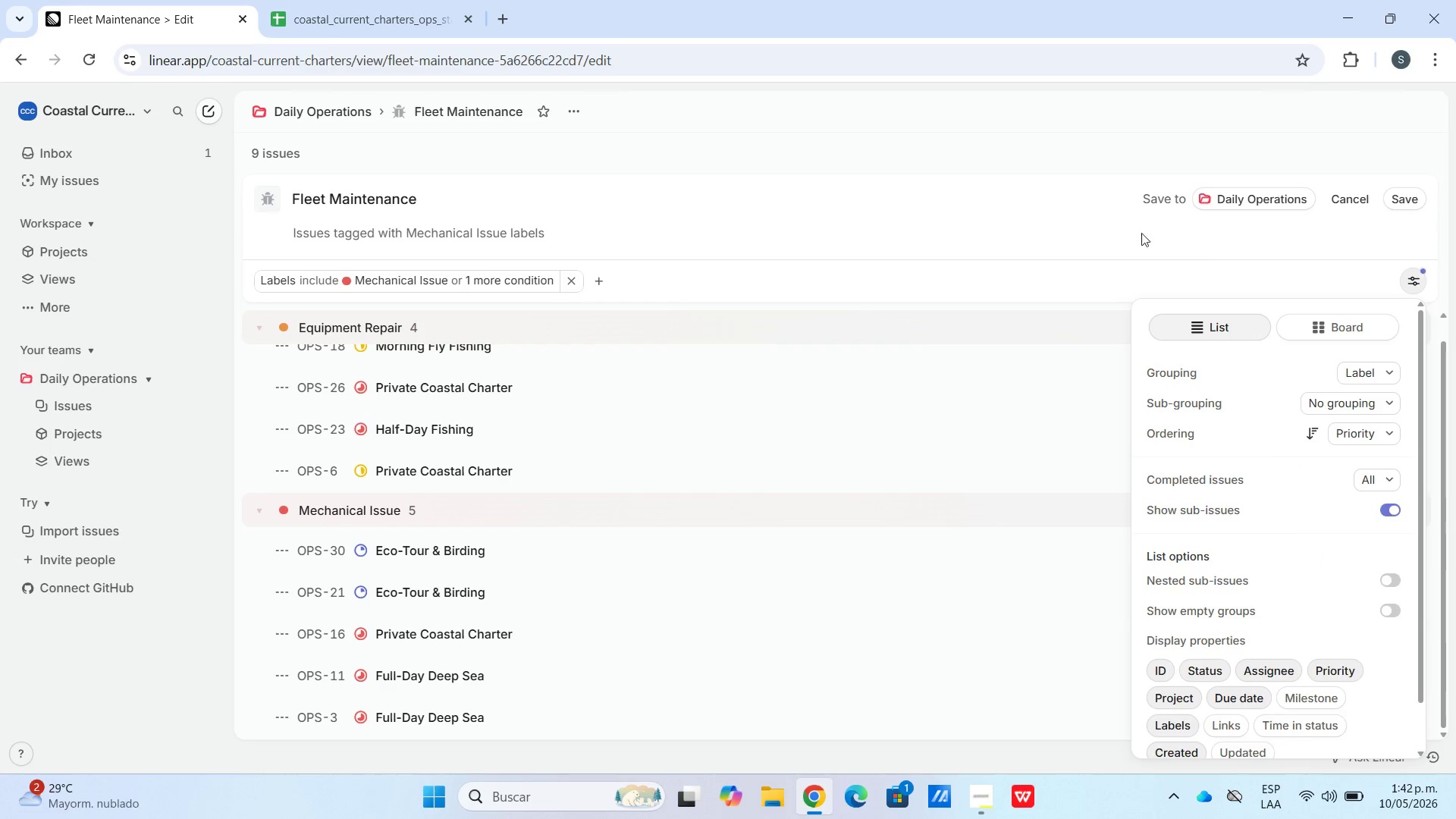 
left_click([1094, 221])
 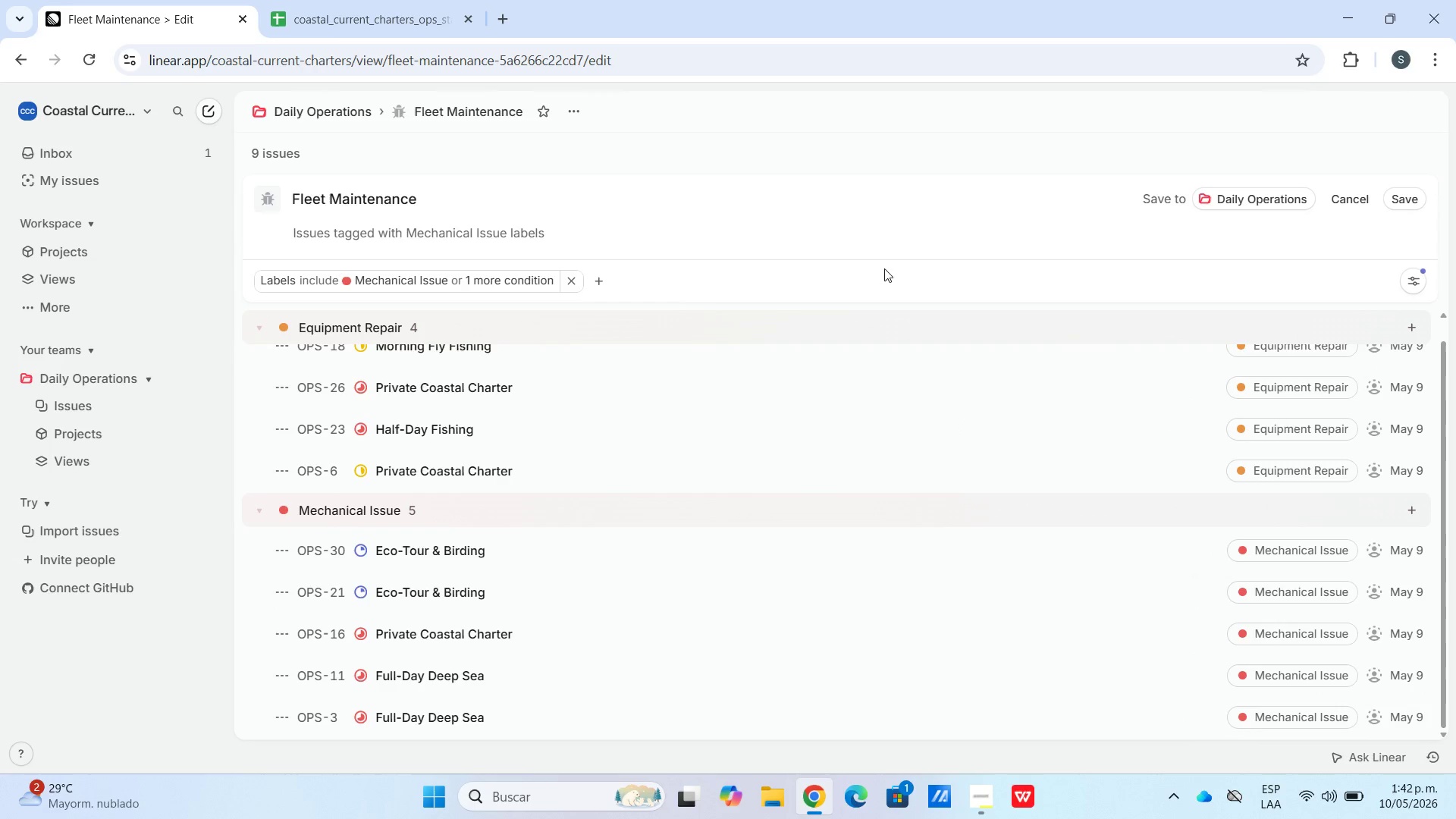 
scroll: coordinate [767, 418], scroll_direction: up, amount: 5.0
 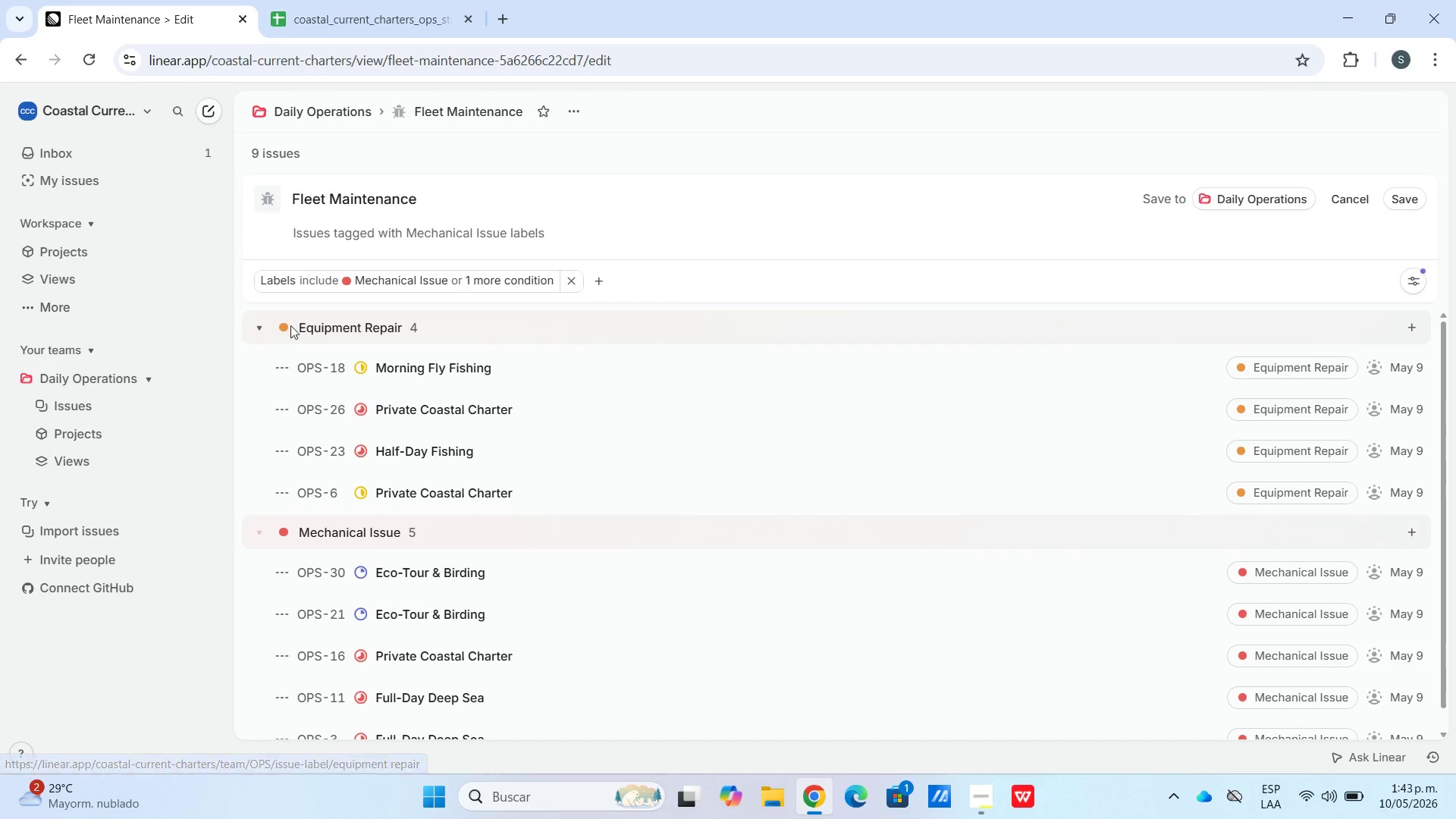 
left_click([267, 326])
 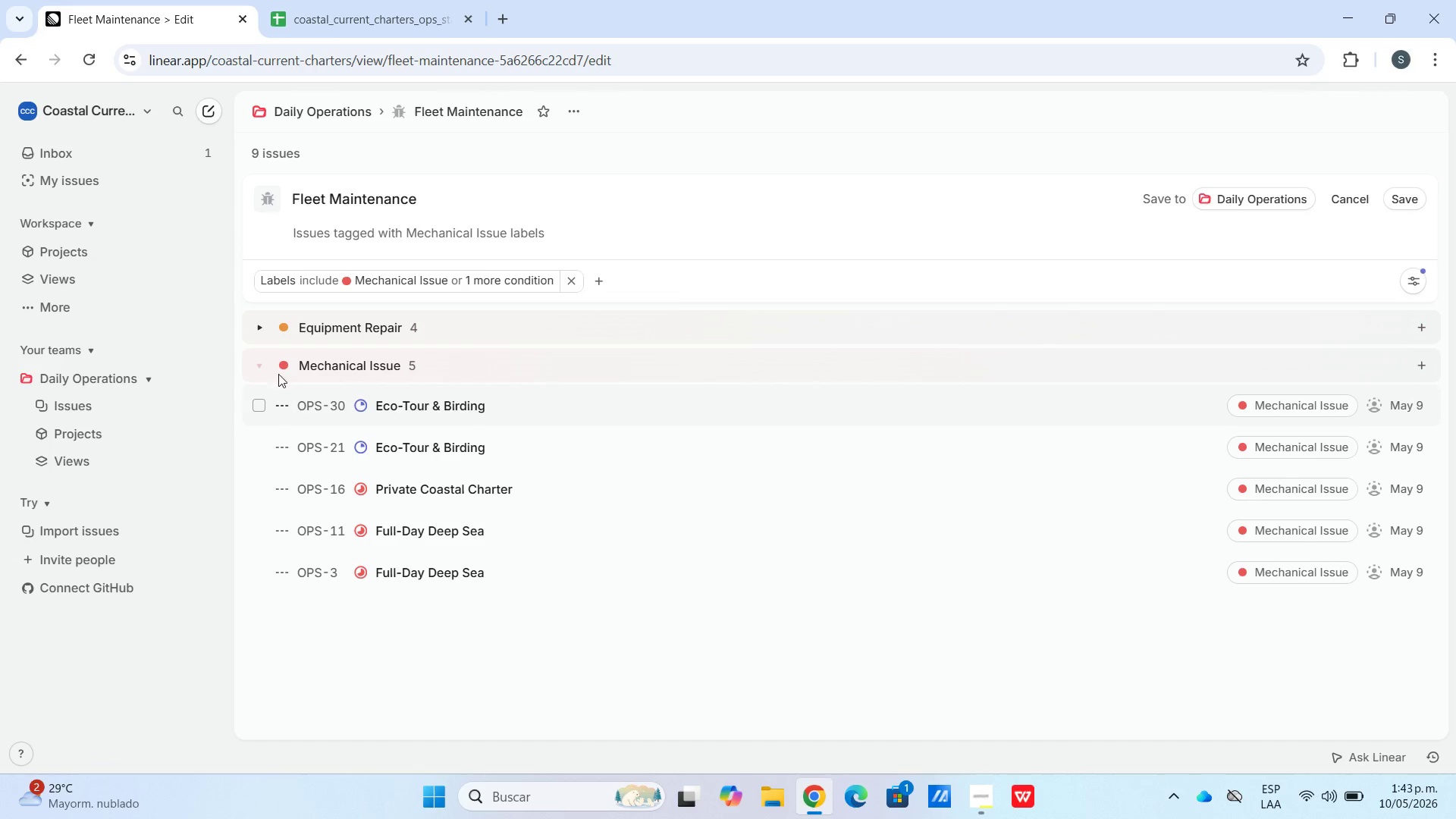 
left_click([266, 363])
 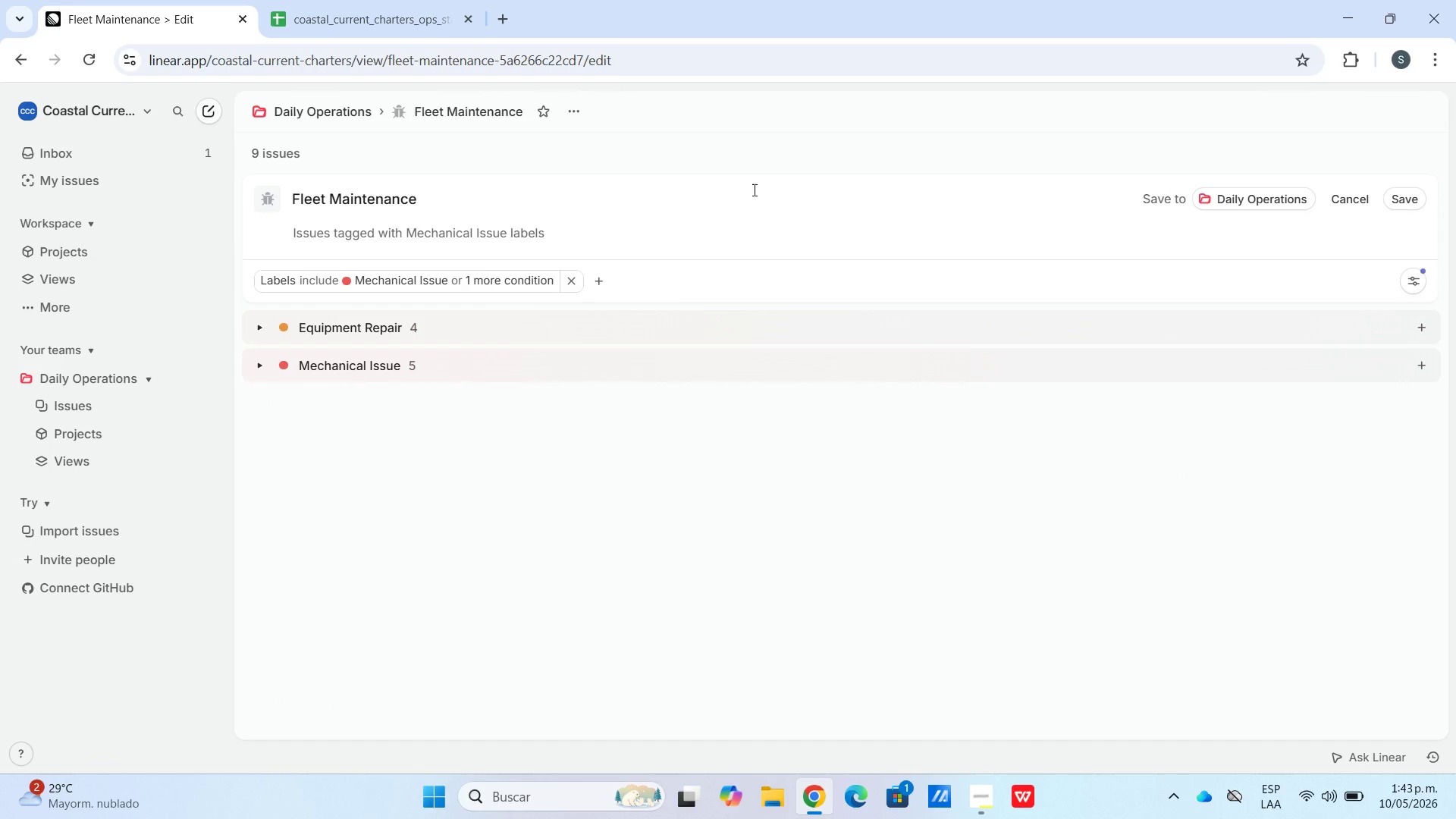 
left_click_drag(start_coordinate=[756, 188], to_coordinate=[766, 188])
 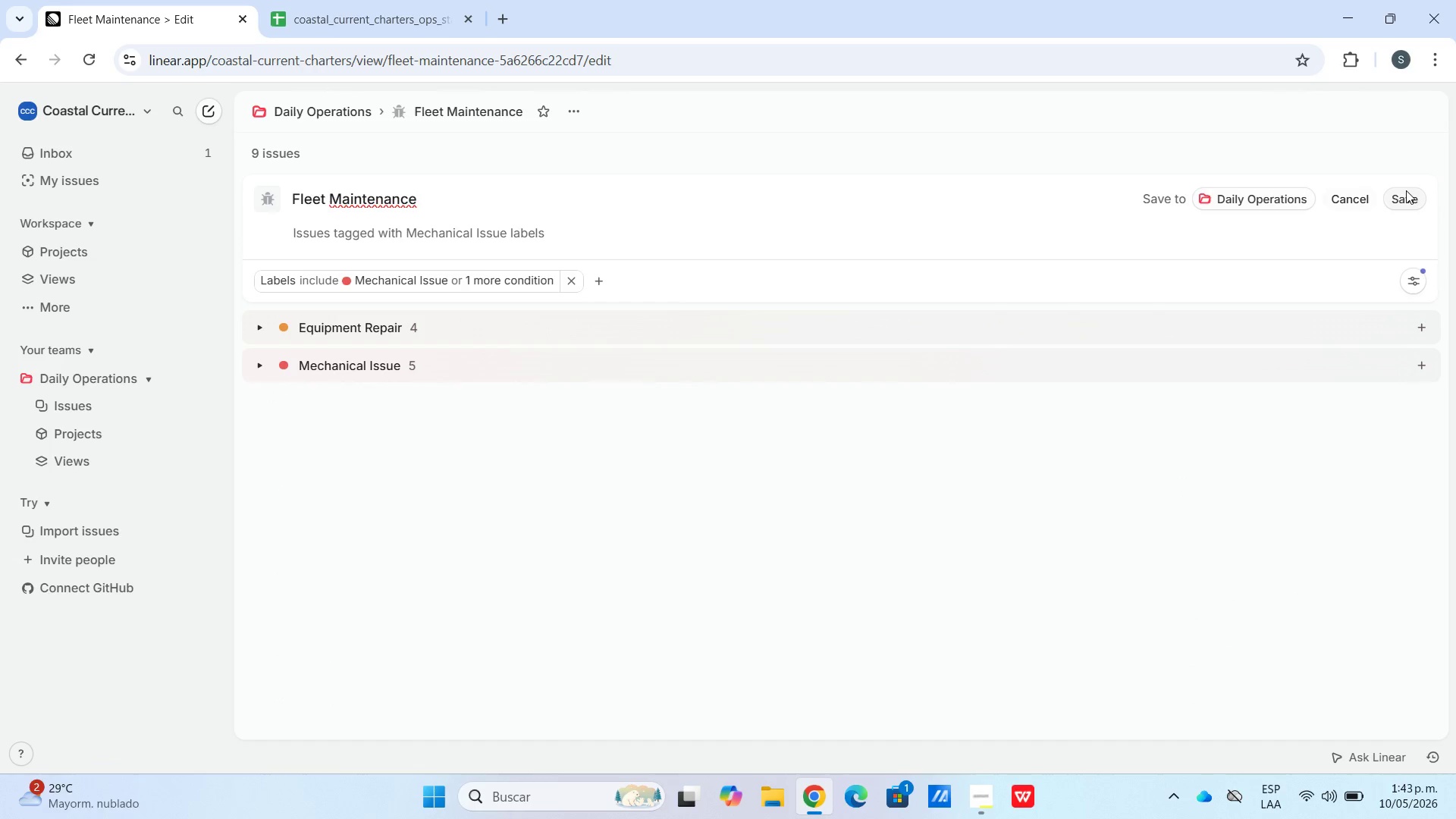 
left_click([1405, 190])
 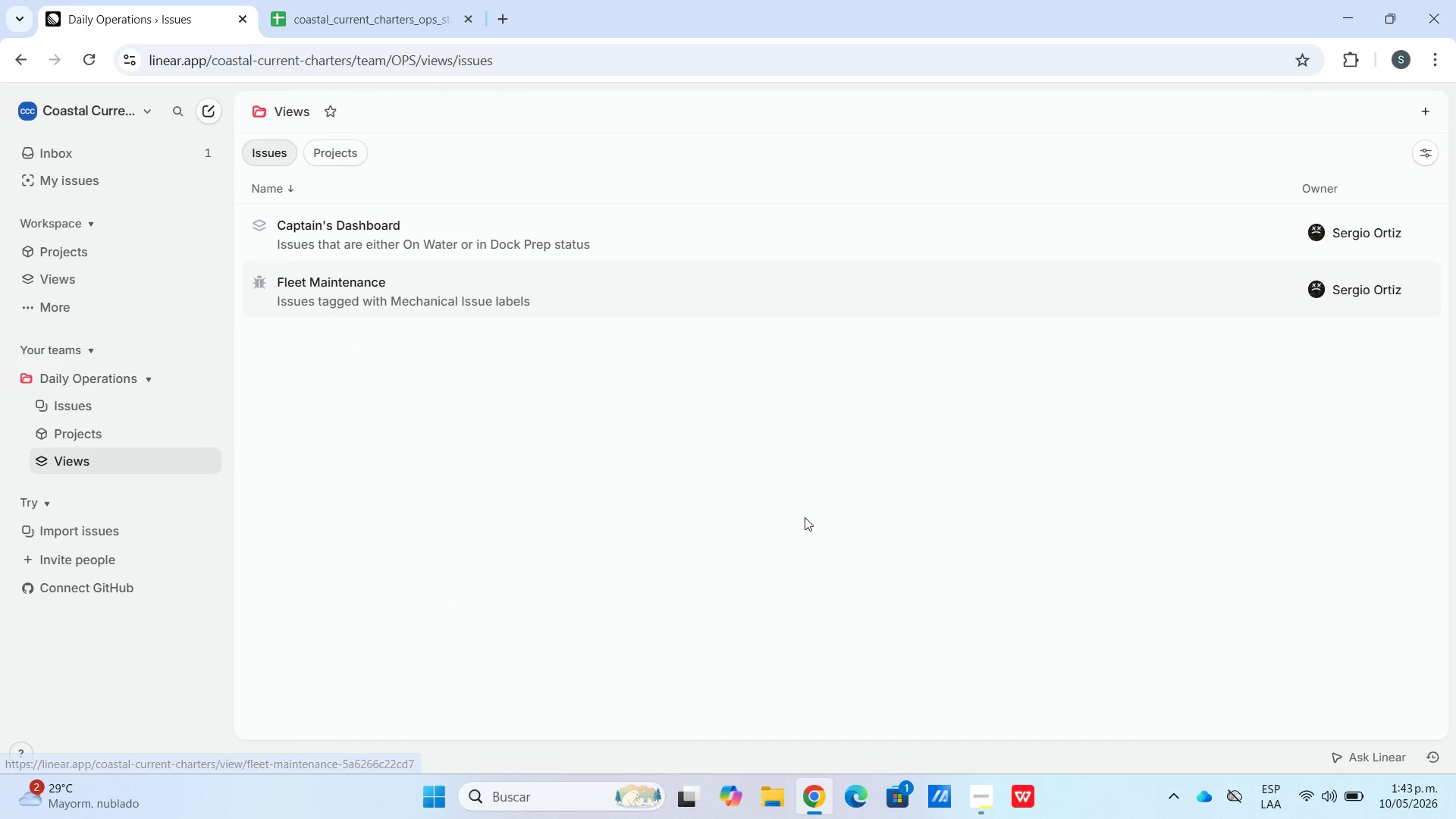 
left_click([976, 786])